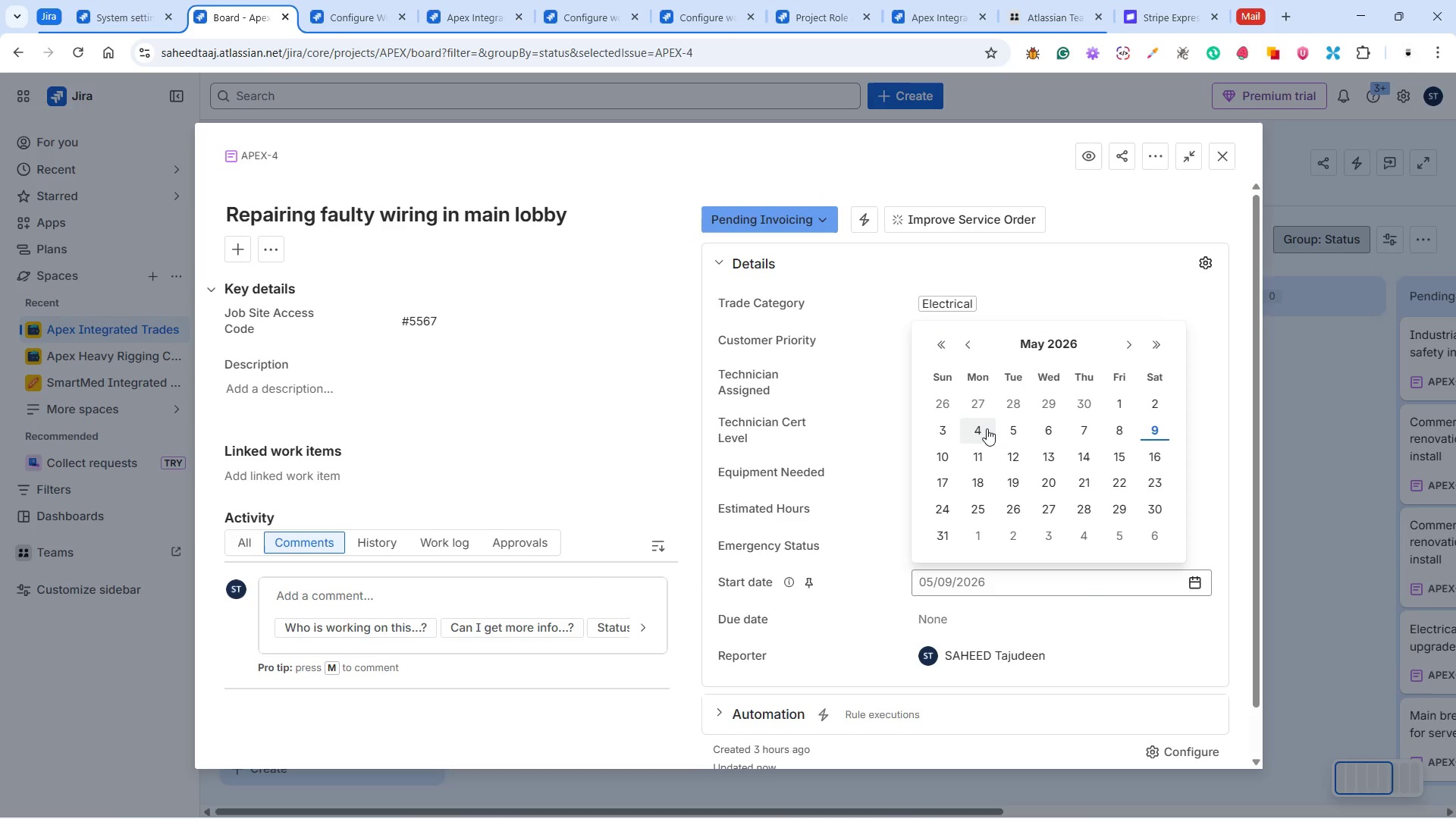 
left_click([982, 428])
 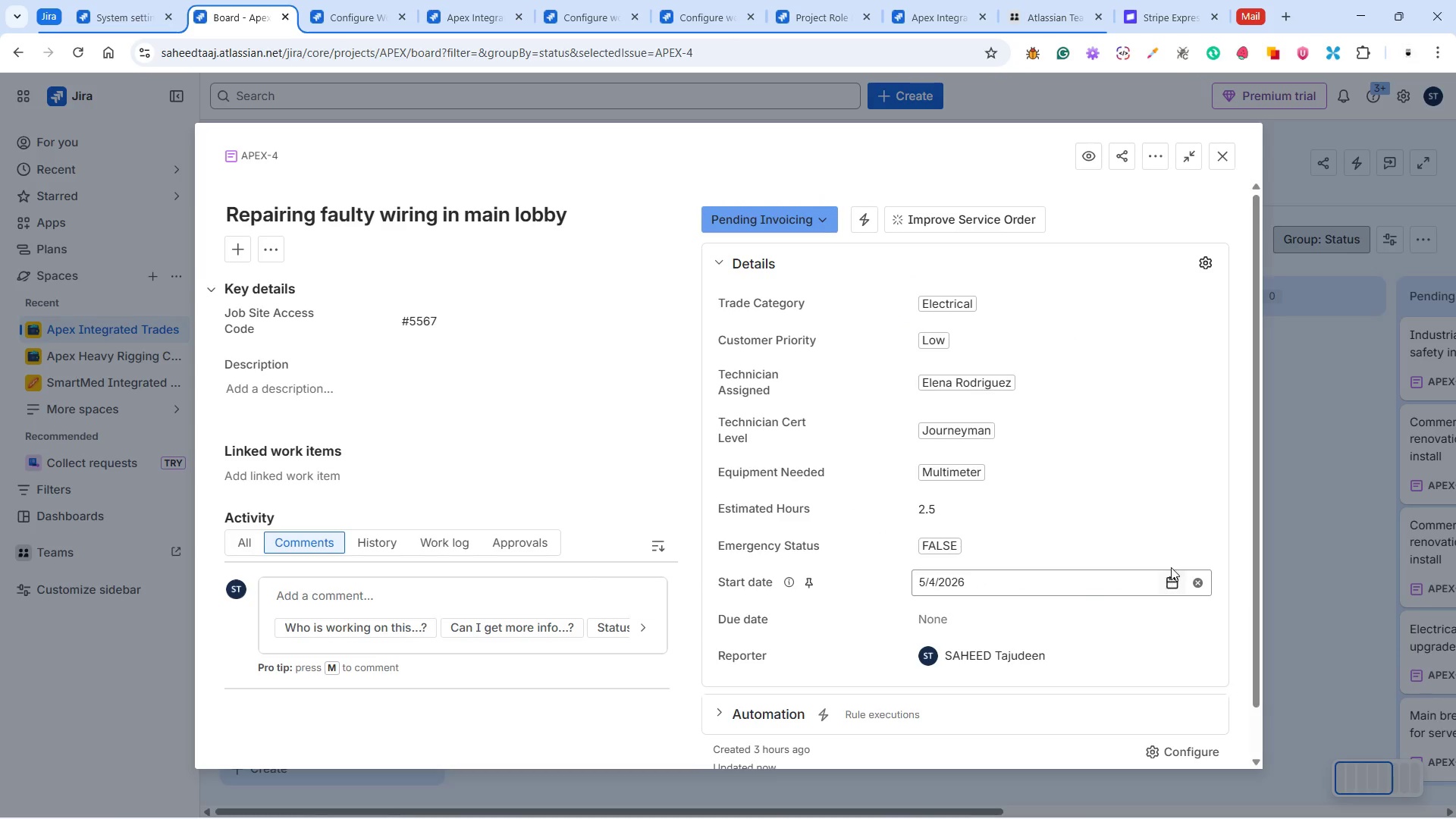 
left_click([1165, 582])
 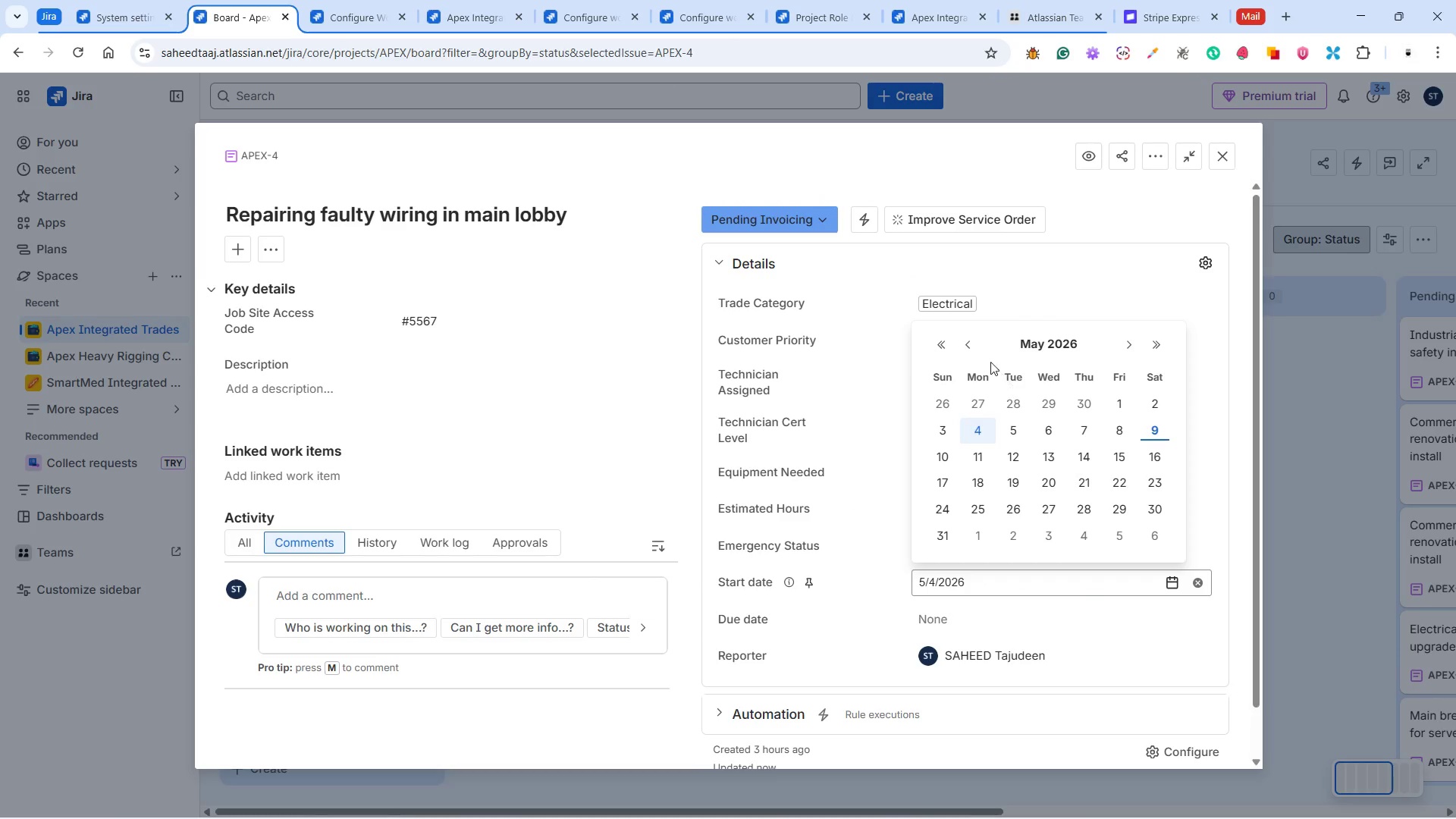 
left_click([965, 350])
 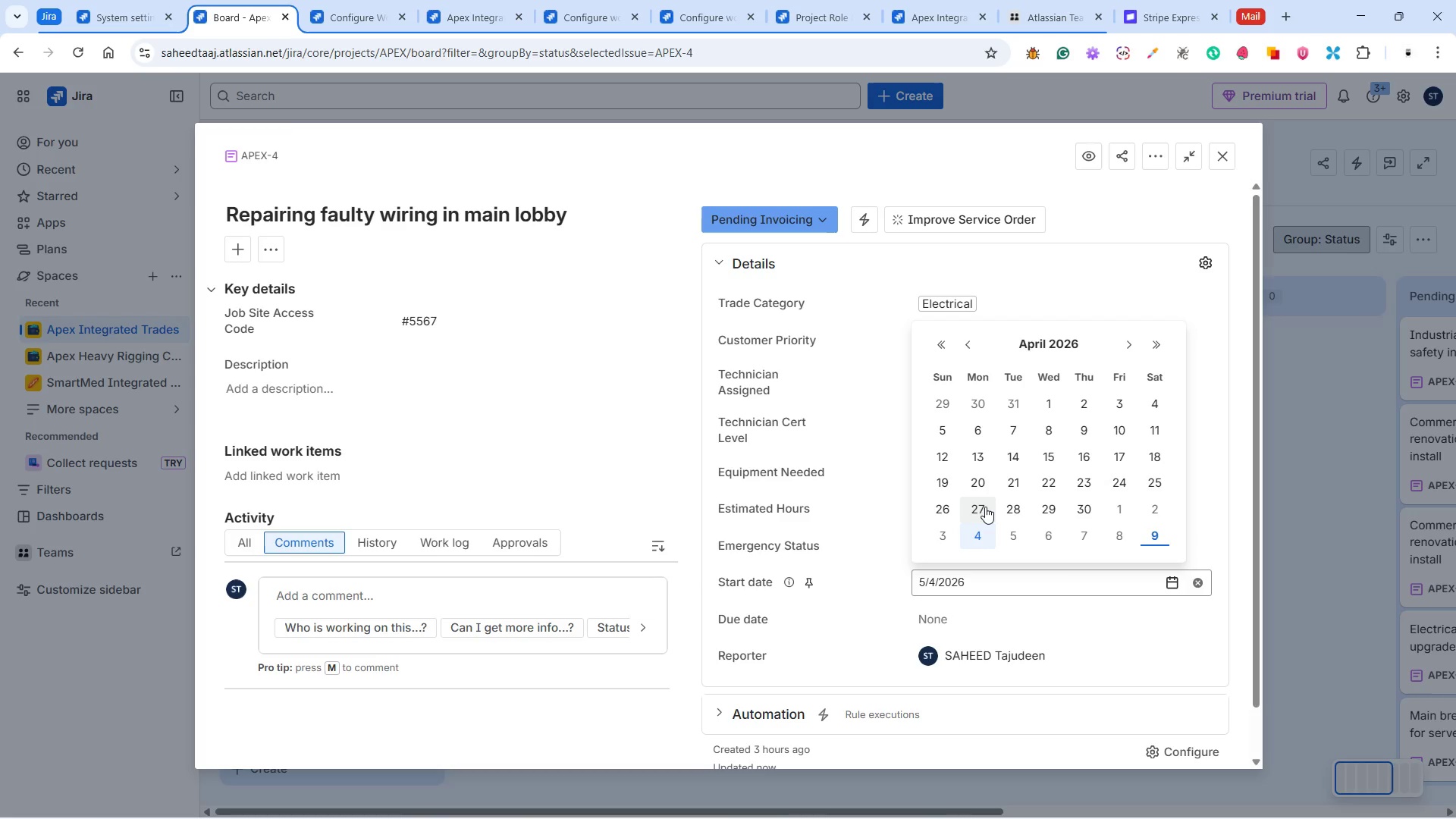 
left_click([984, 507])
 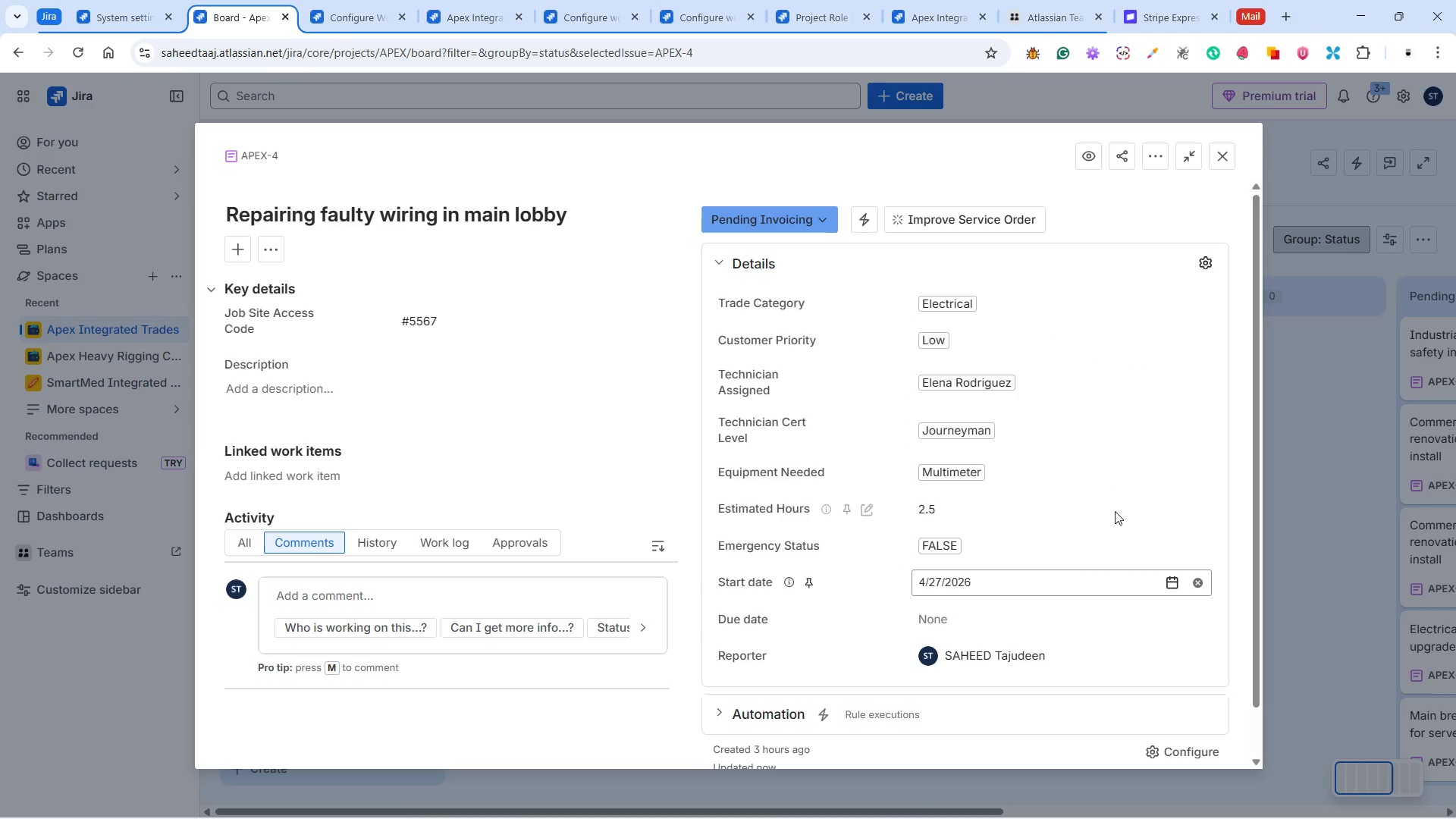 
scroll: coordinate [1121, 494], scroll_direction: none, amount: 0.0
 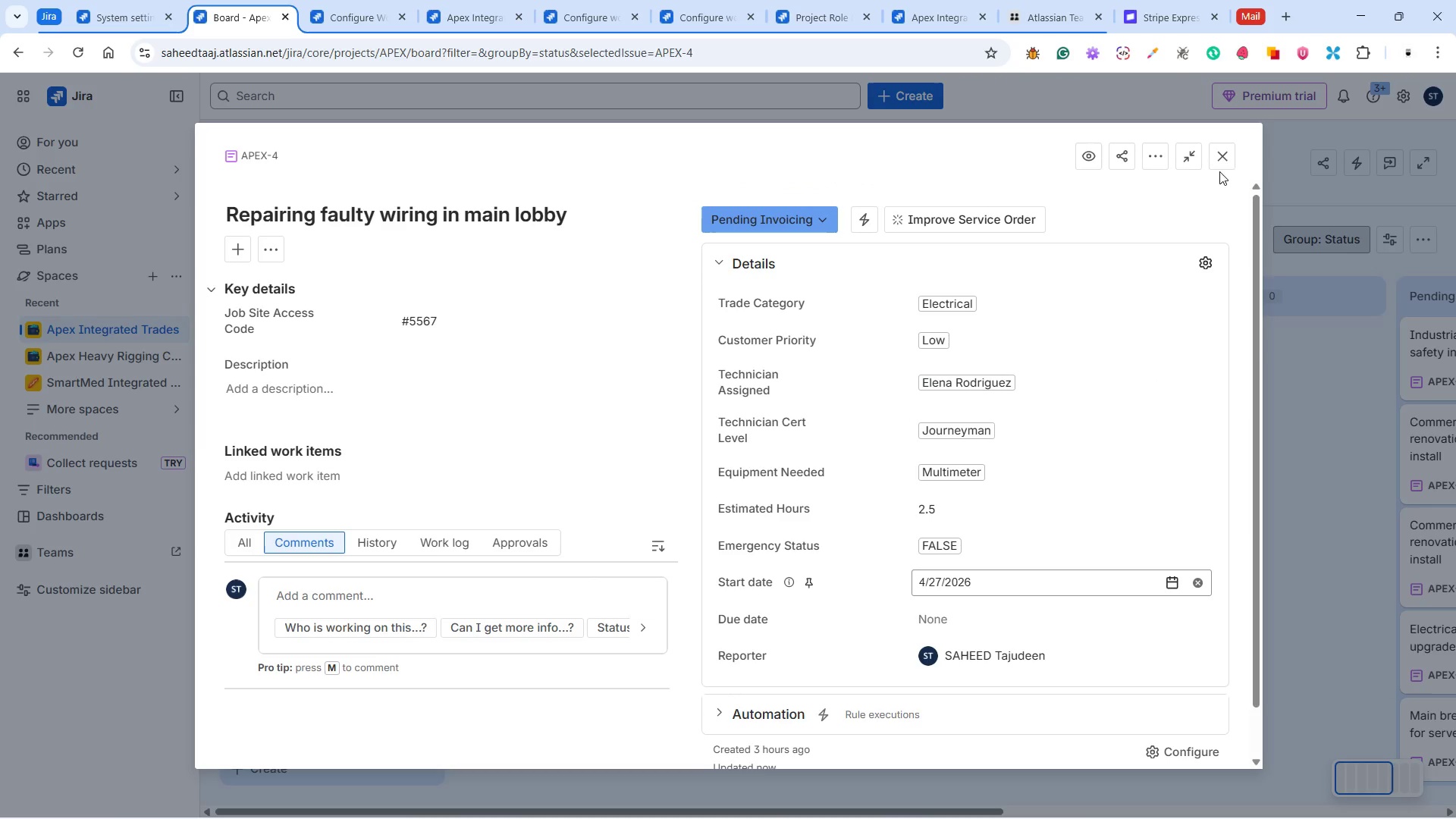 
left_click([1219, 161])
 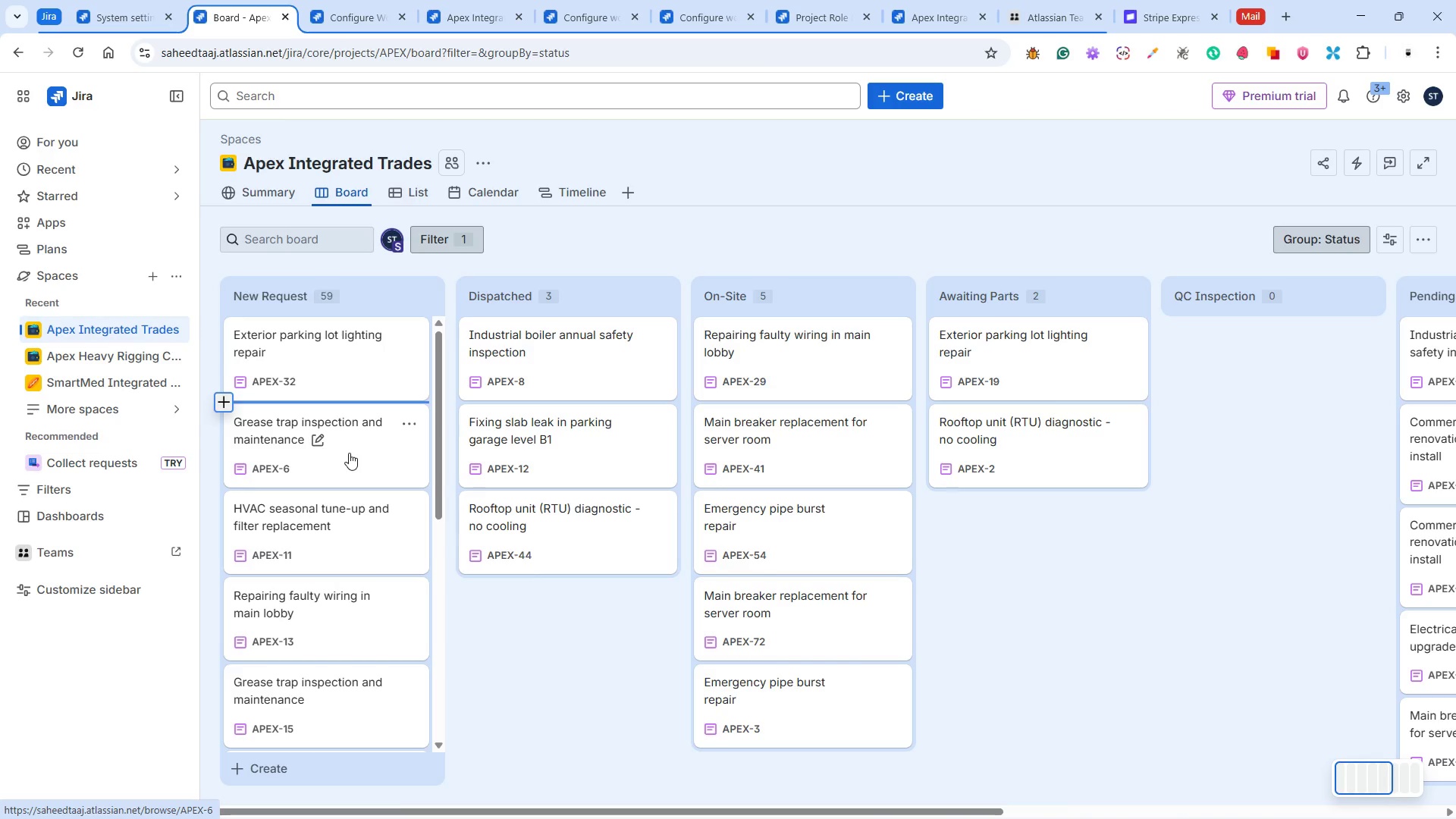 
left_click([349, 453])
 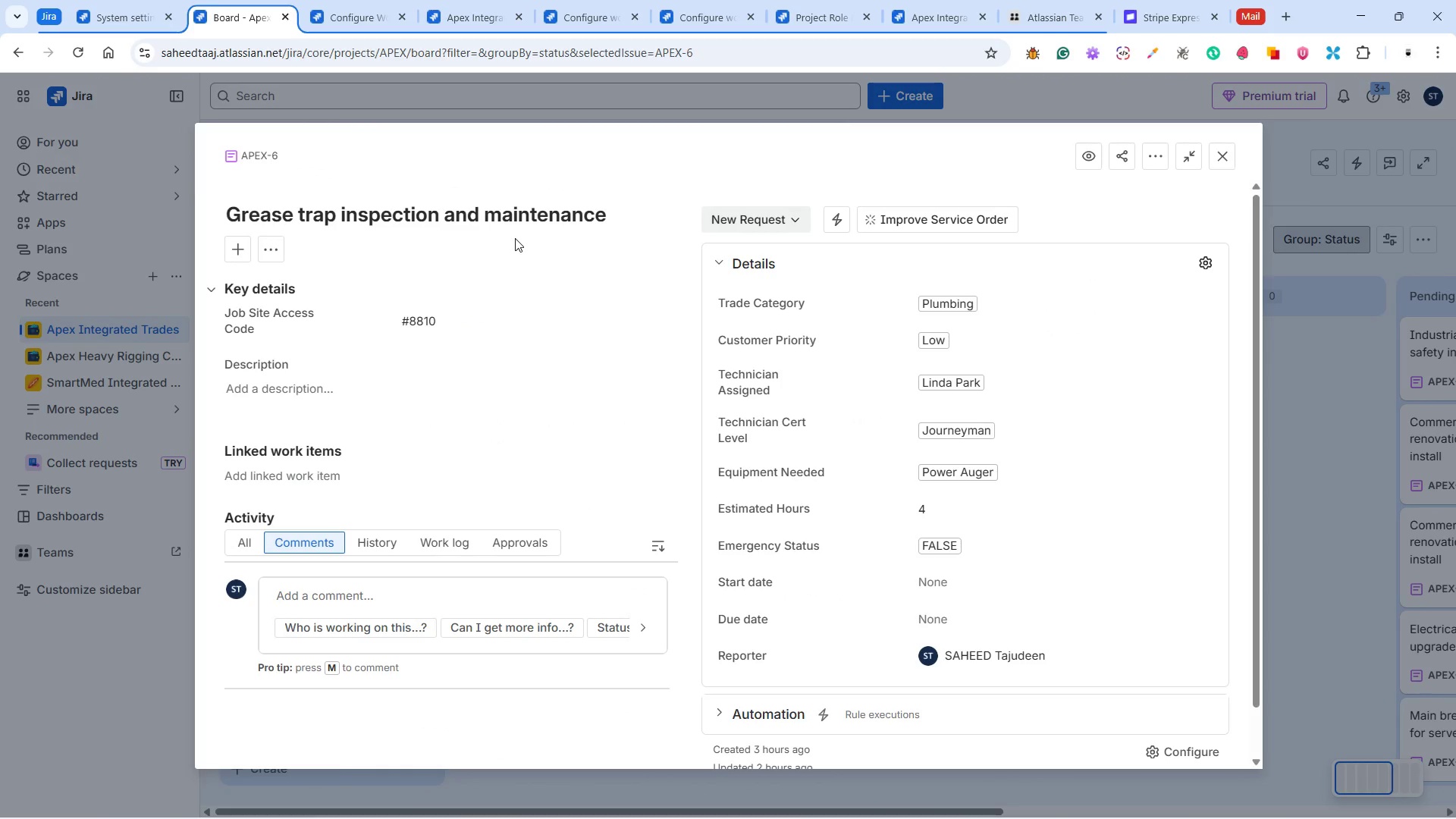 
wait(12.38)
 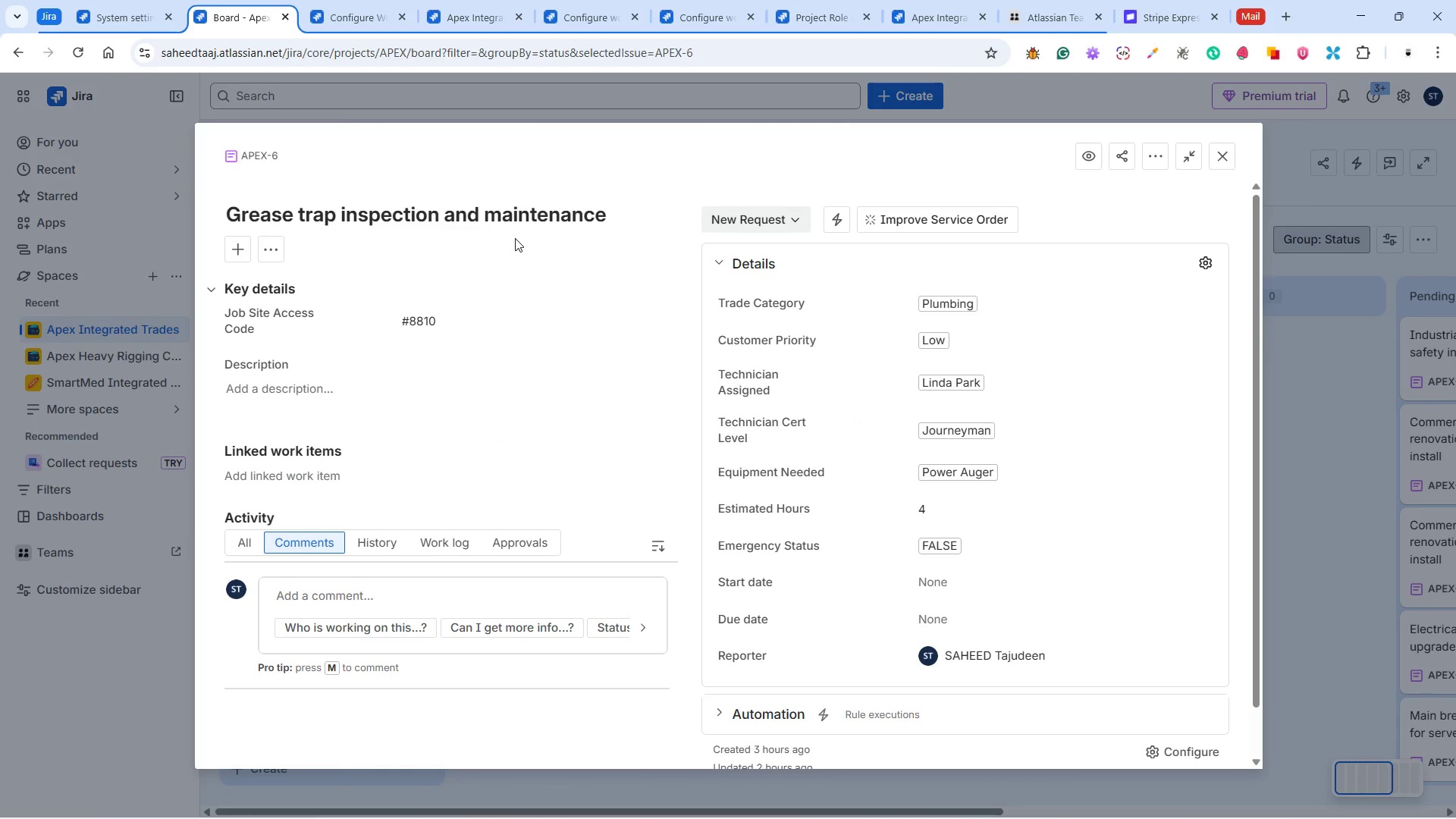 
left_click([961, 585])
 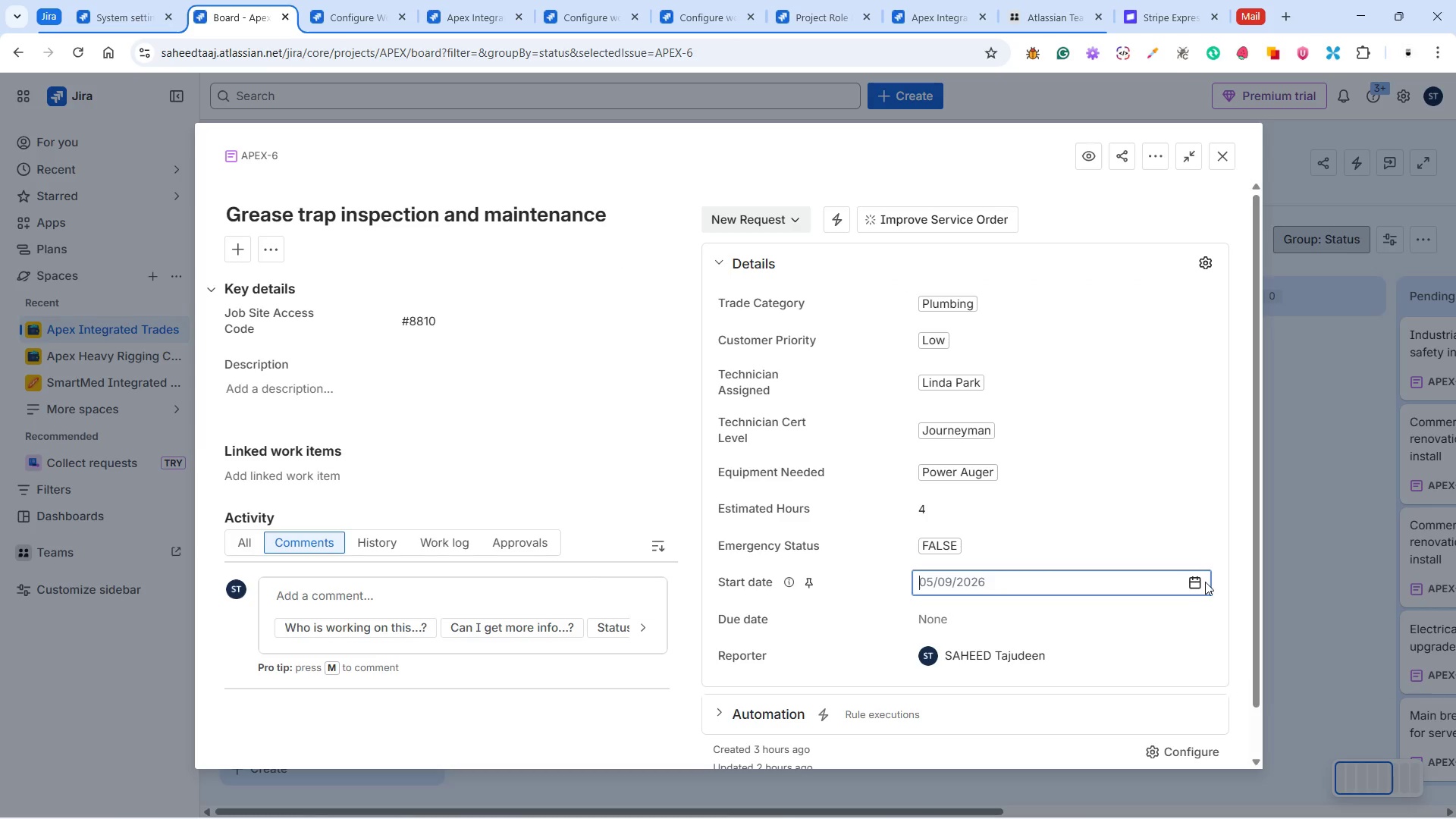 
left_click([1207, 582])
 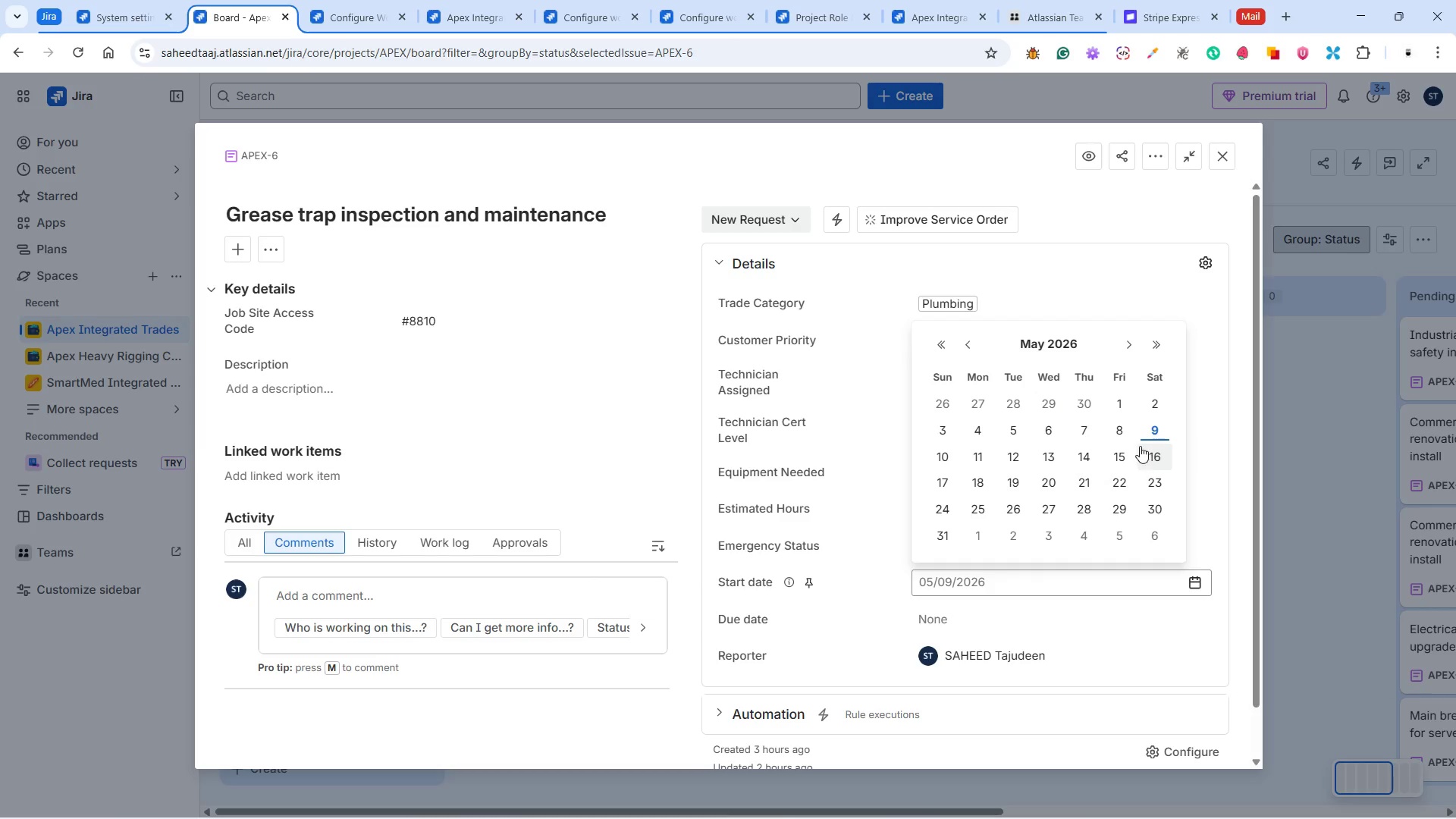 
left_click([1124, 425])
 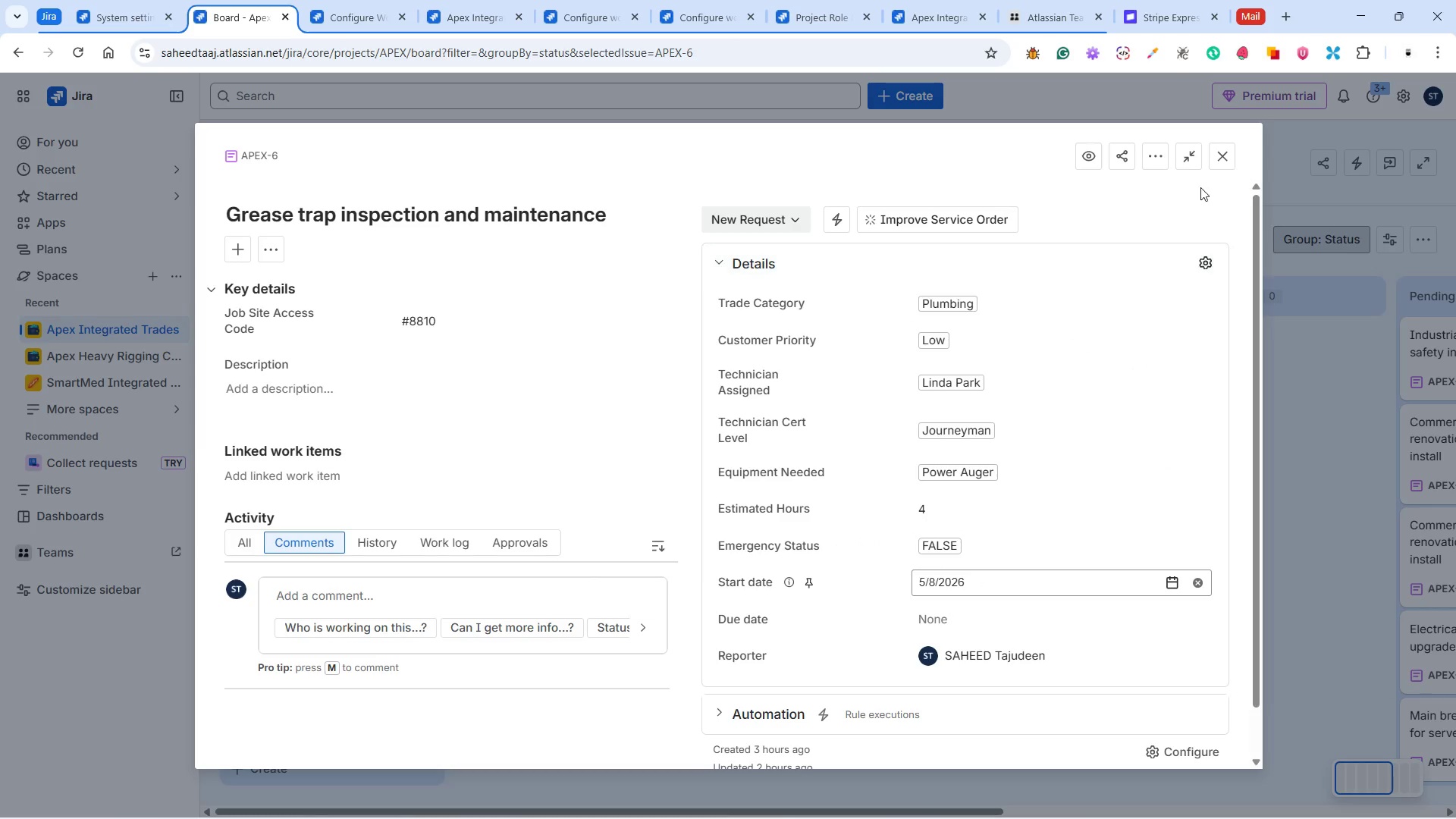 
left_click([1222, 162])
 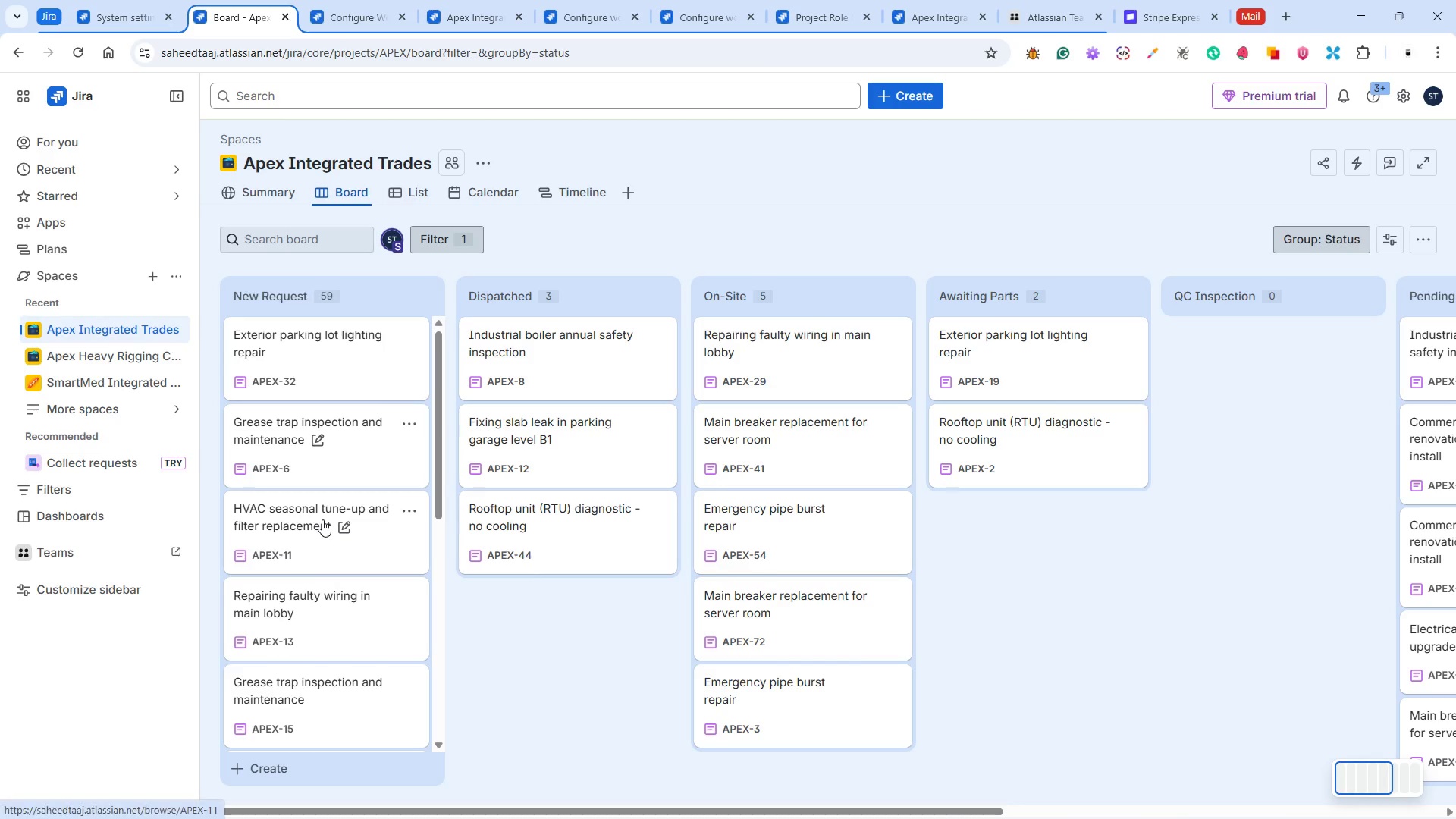 
left_click([347, 551])
 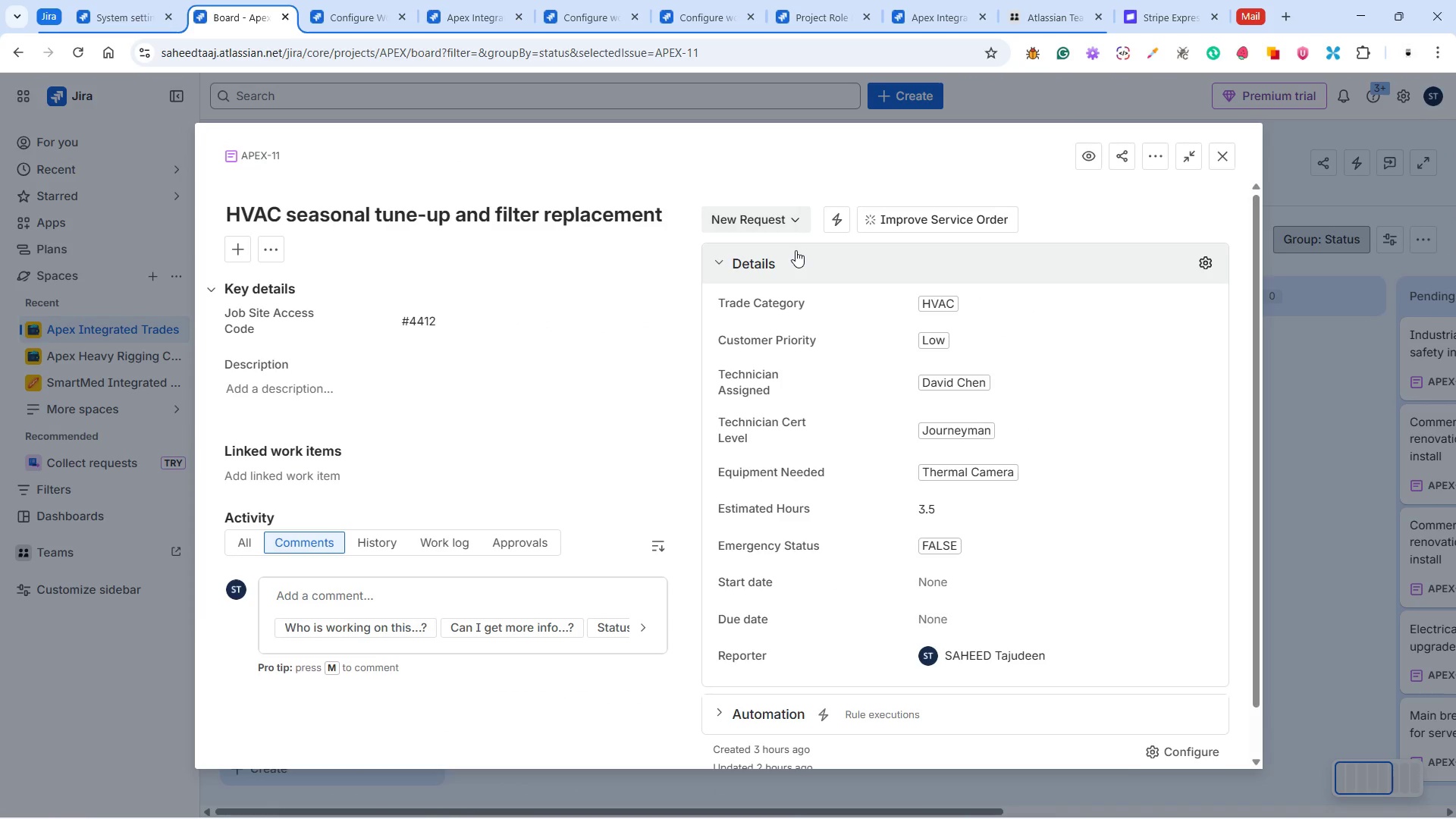 
wait(14.23)
 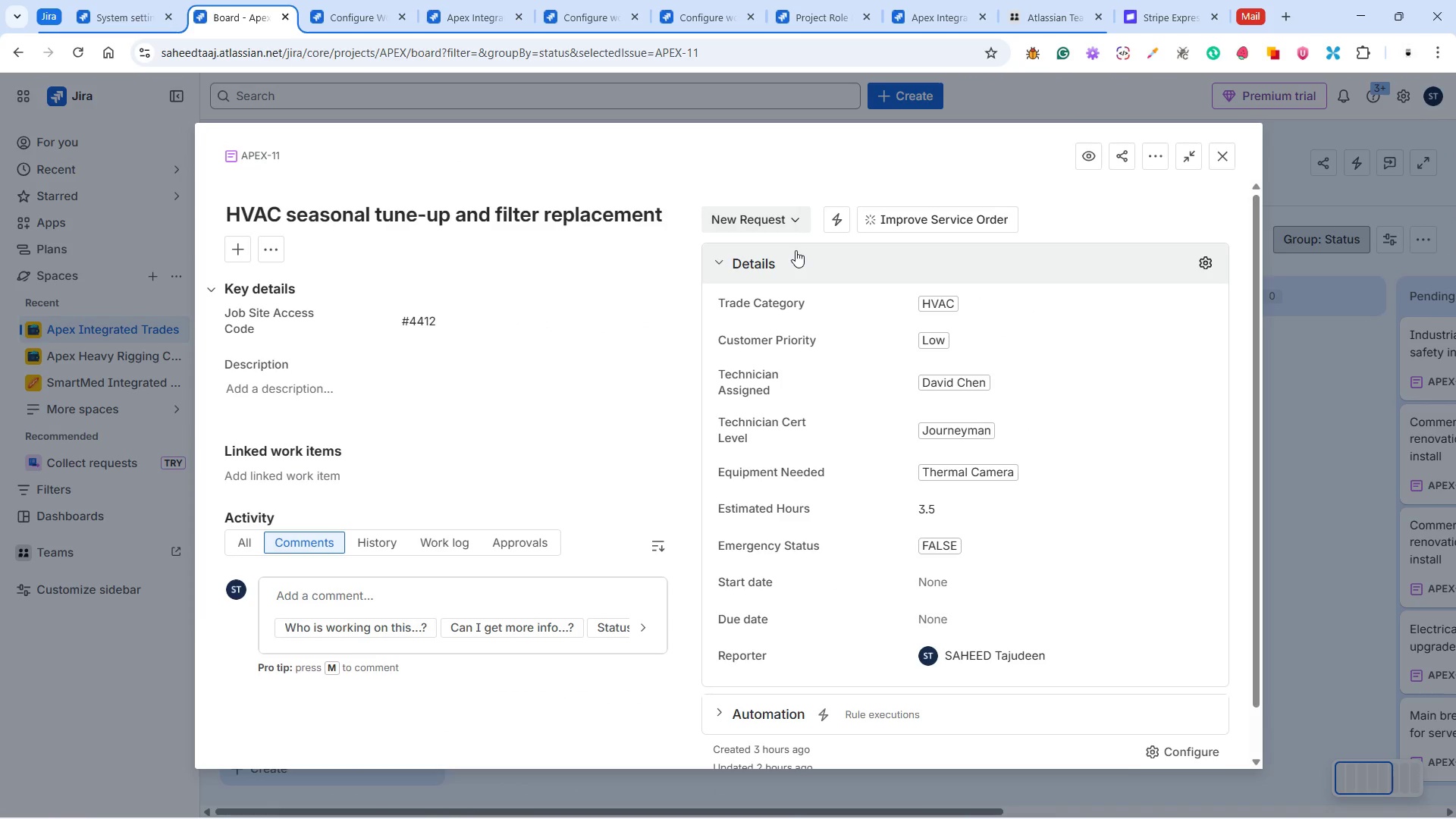 
left_click([767, 221])
 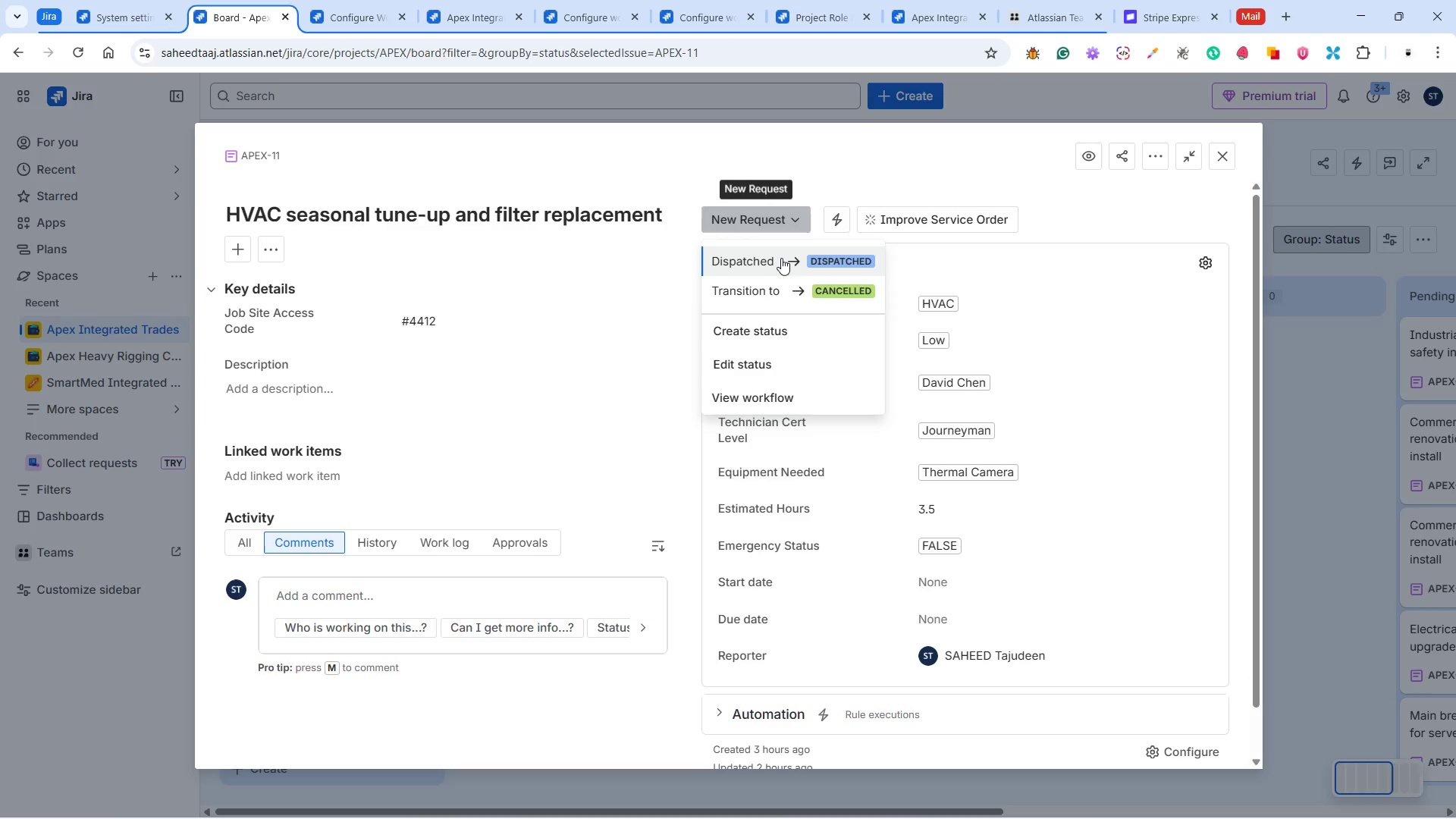 
left_click([782, 254])
 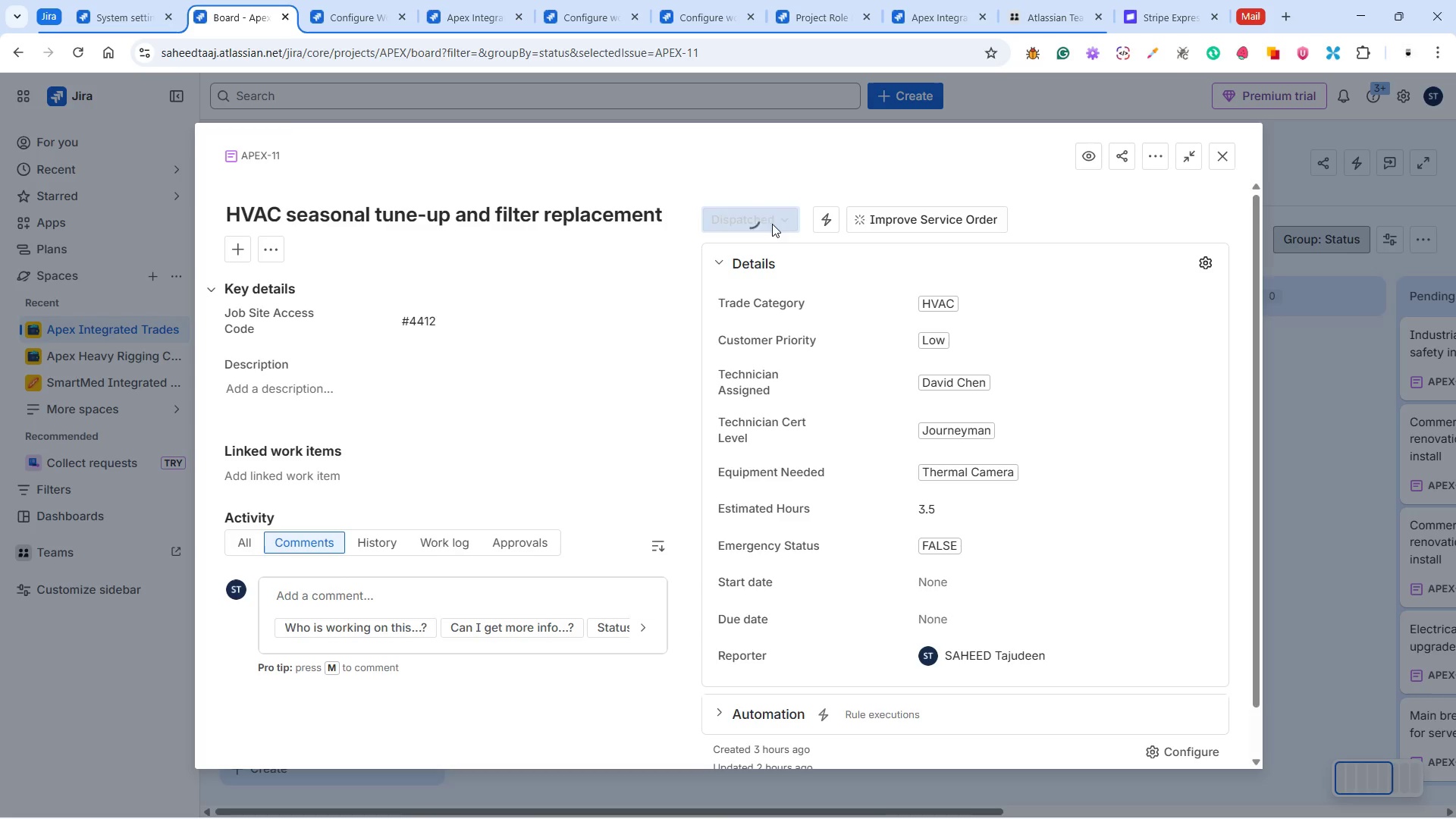 
left_click([772, 224])
 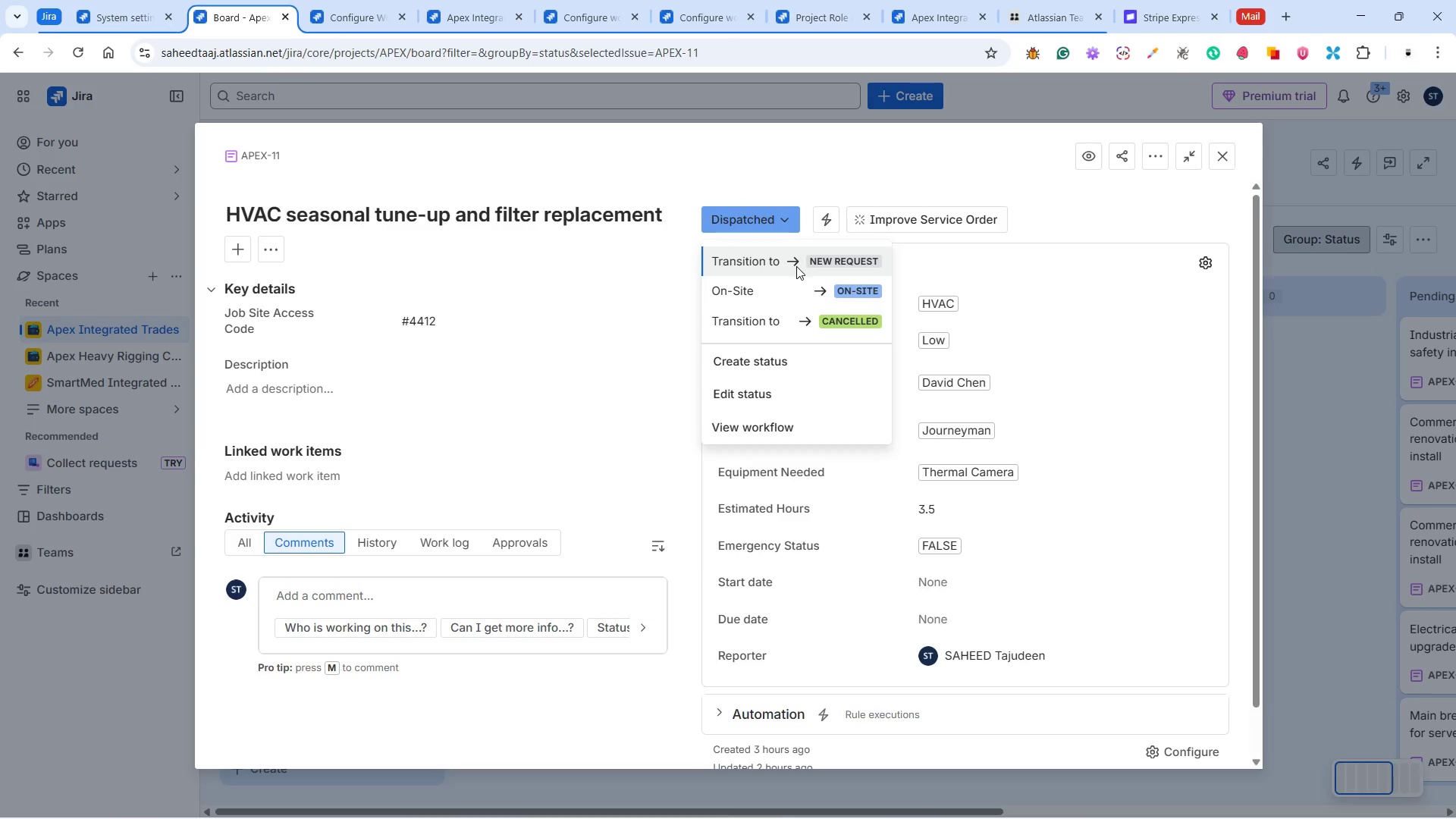 
left_click([793, 287])
 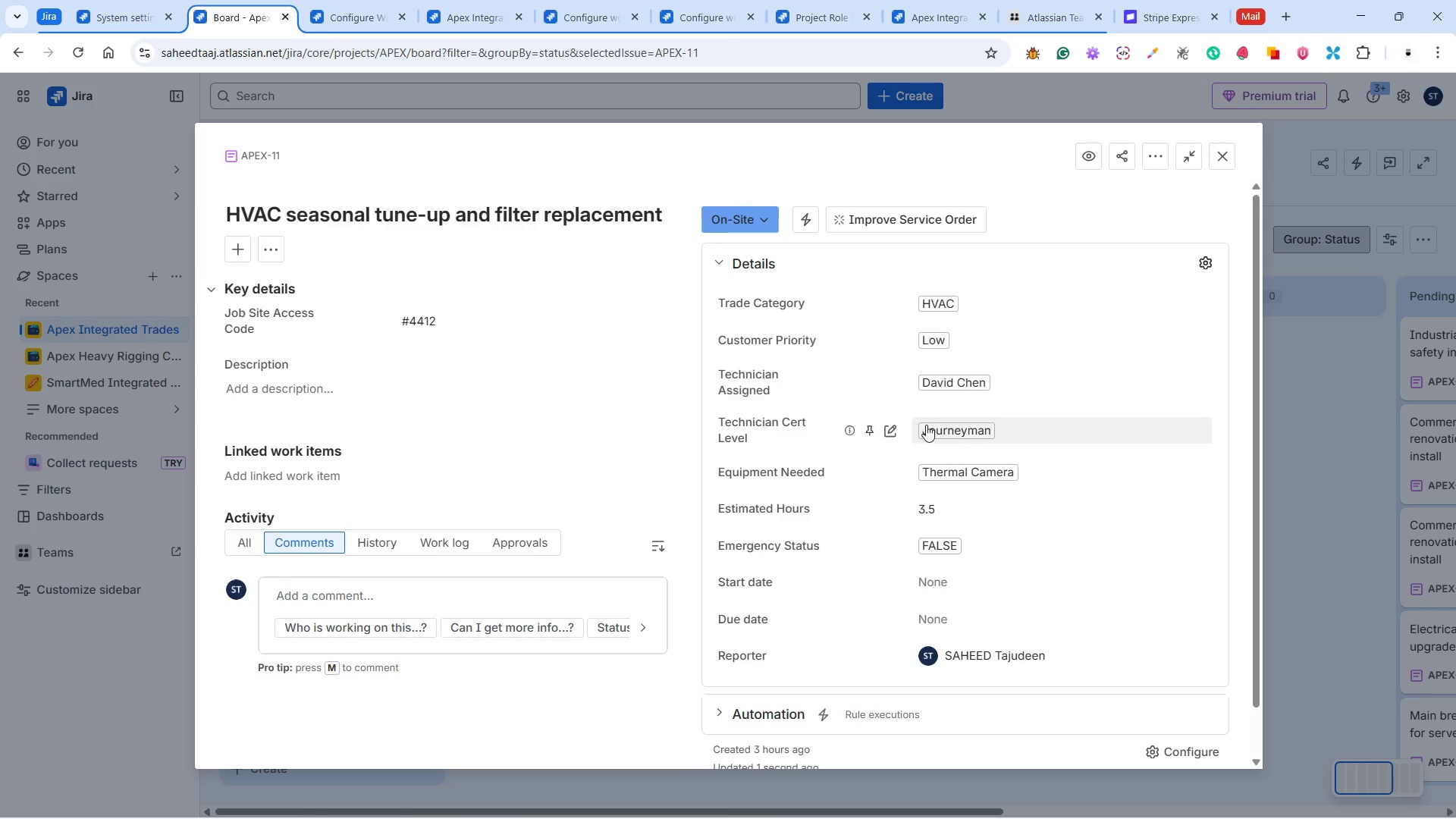 
left_click([936, 591])
 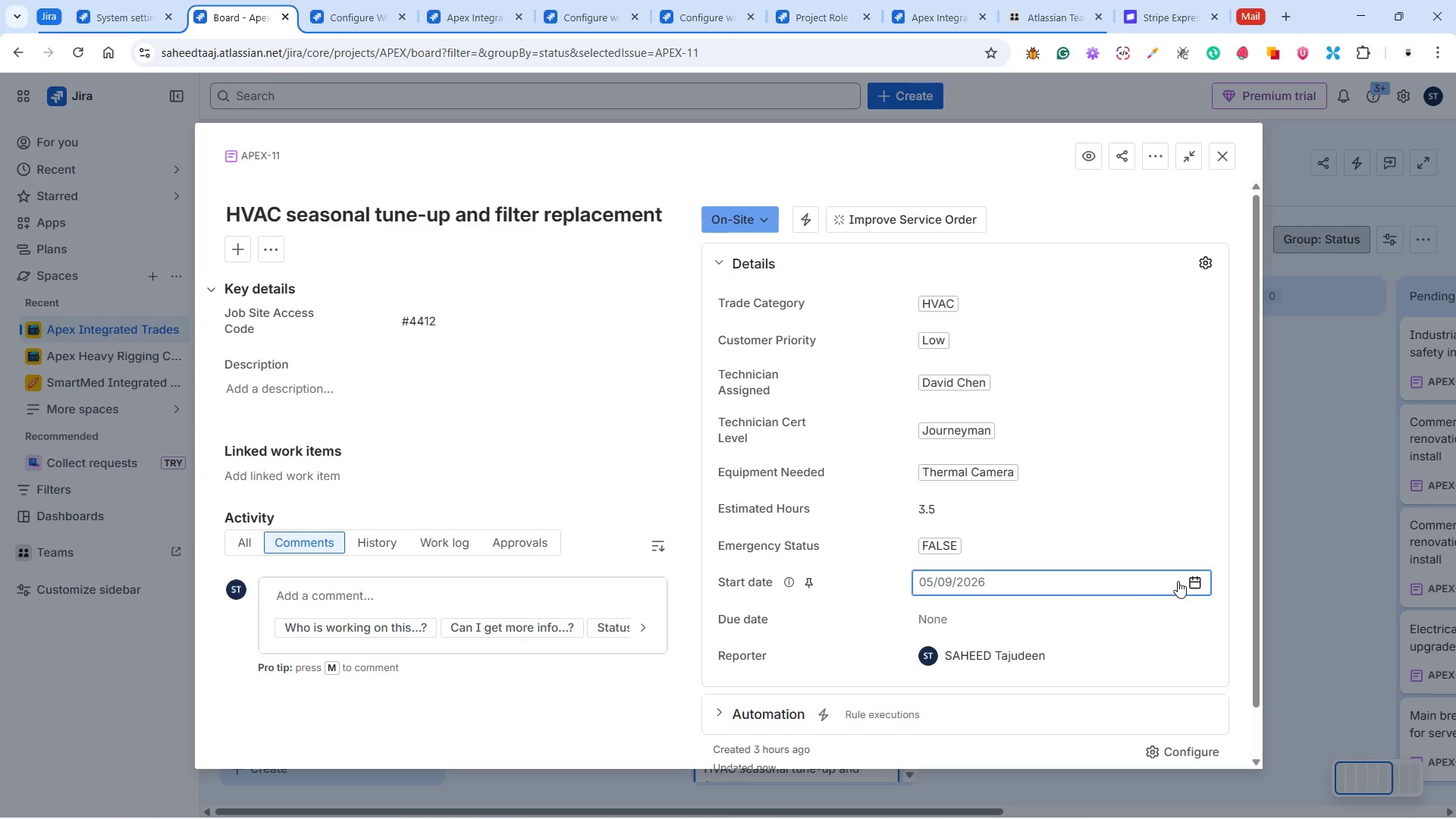 
left_click([1190, 579])
 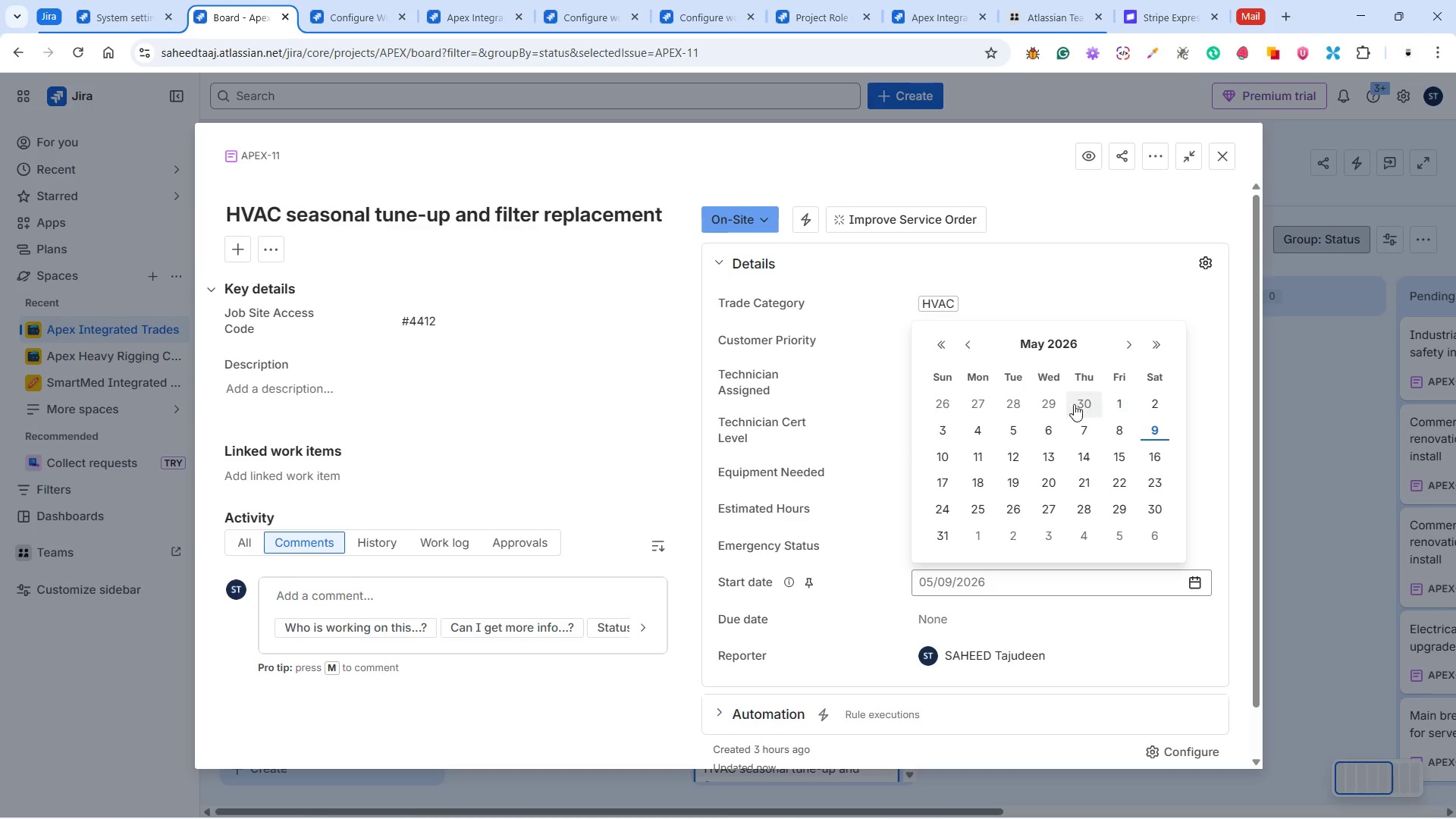 
left_click([971, 403])
 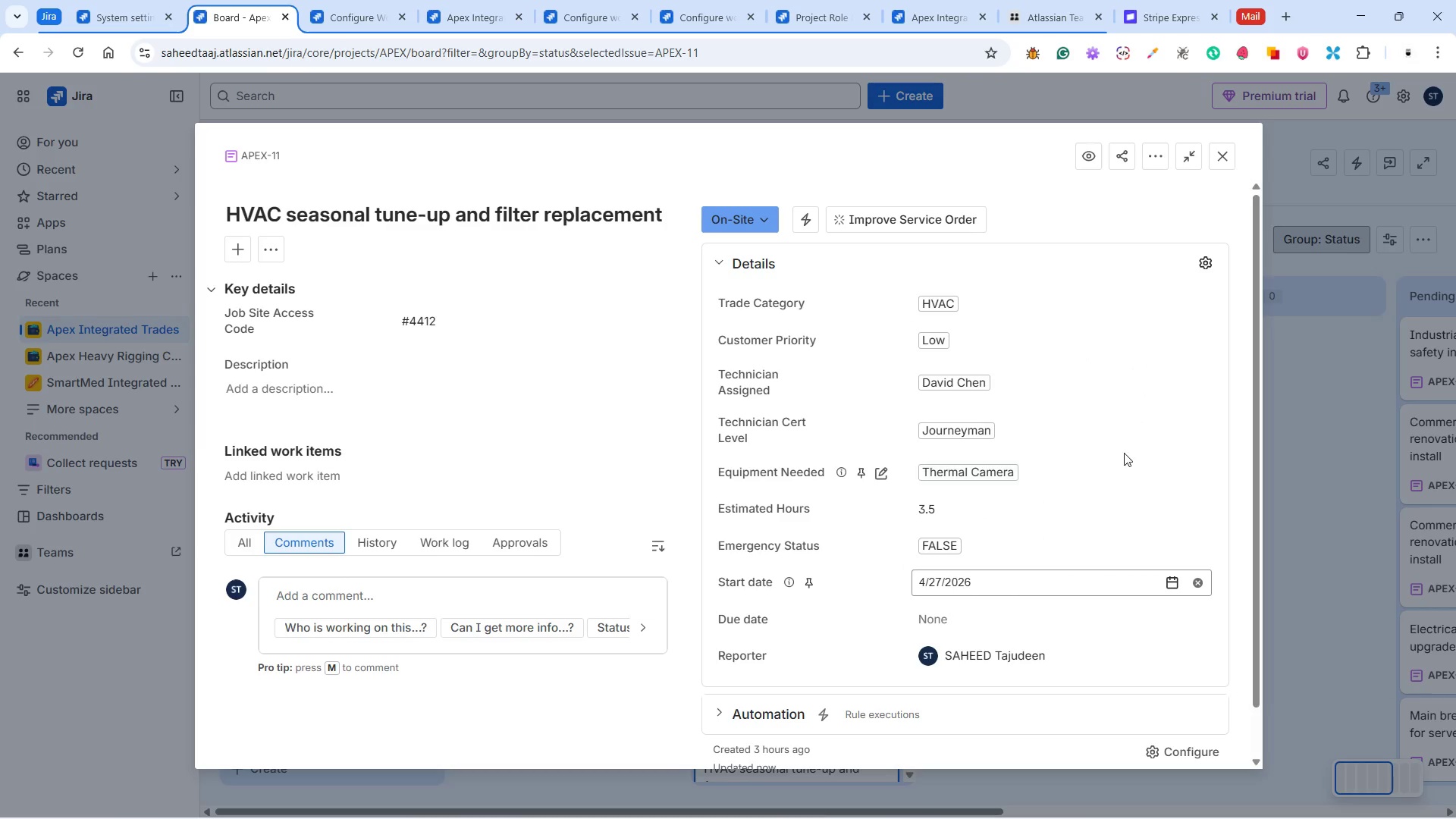 
scroll: coordinate [1155, 513], scroll_direction: up, amount: 3.0
 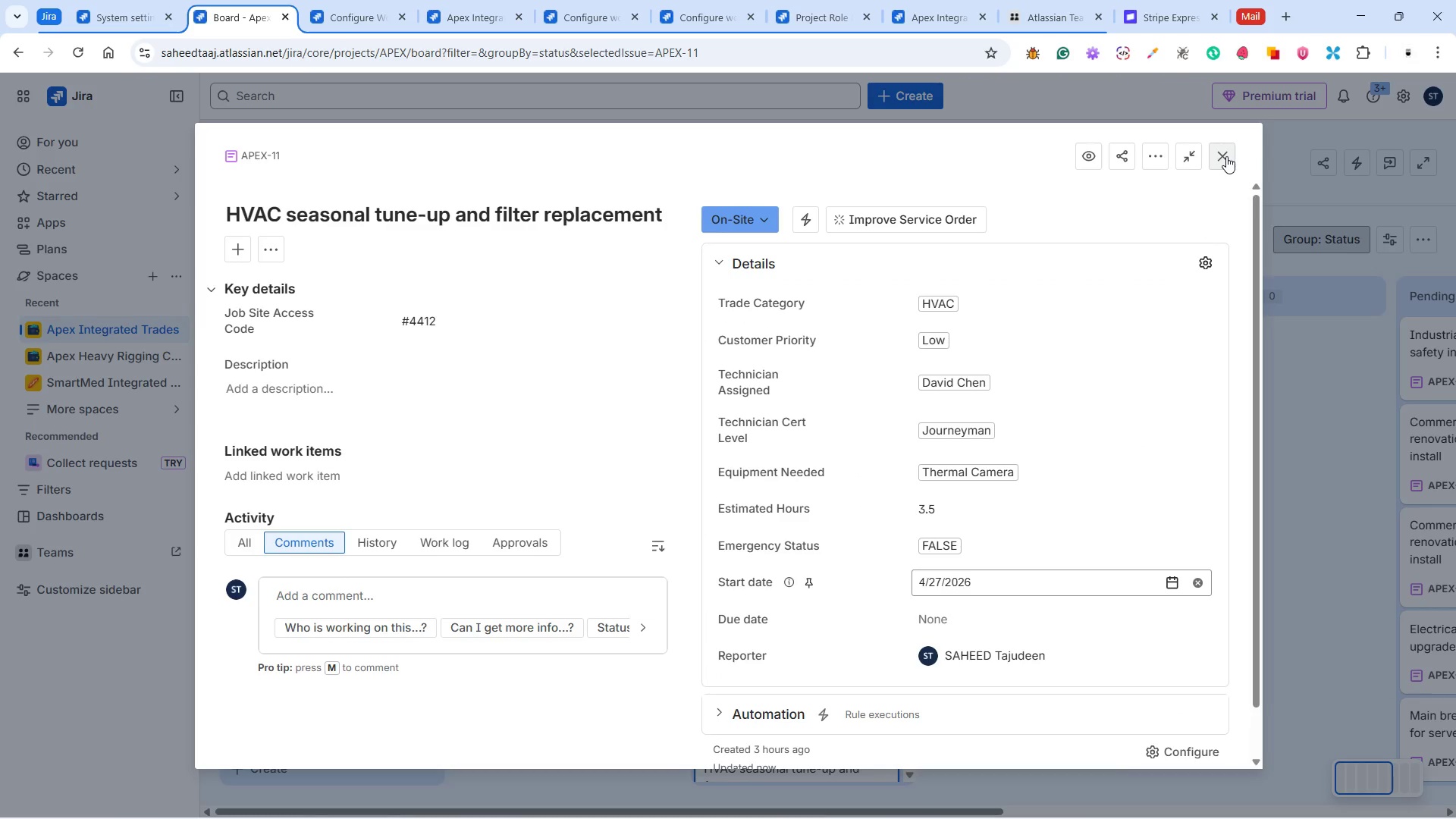 
left_click([1226, 156])
 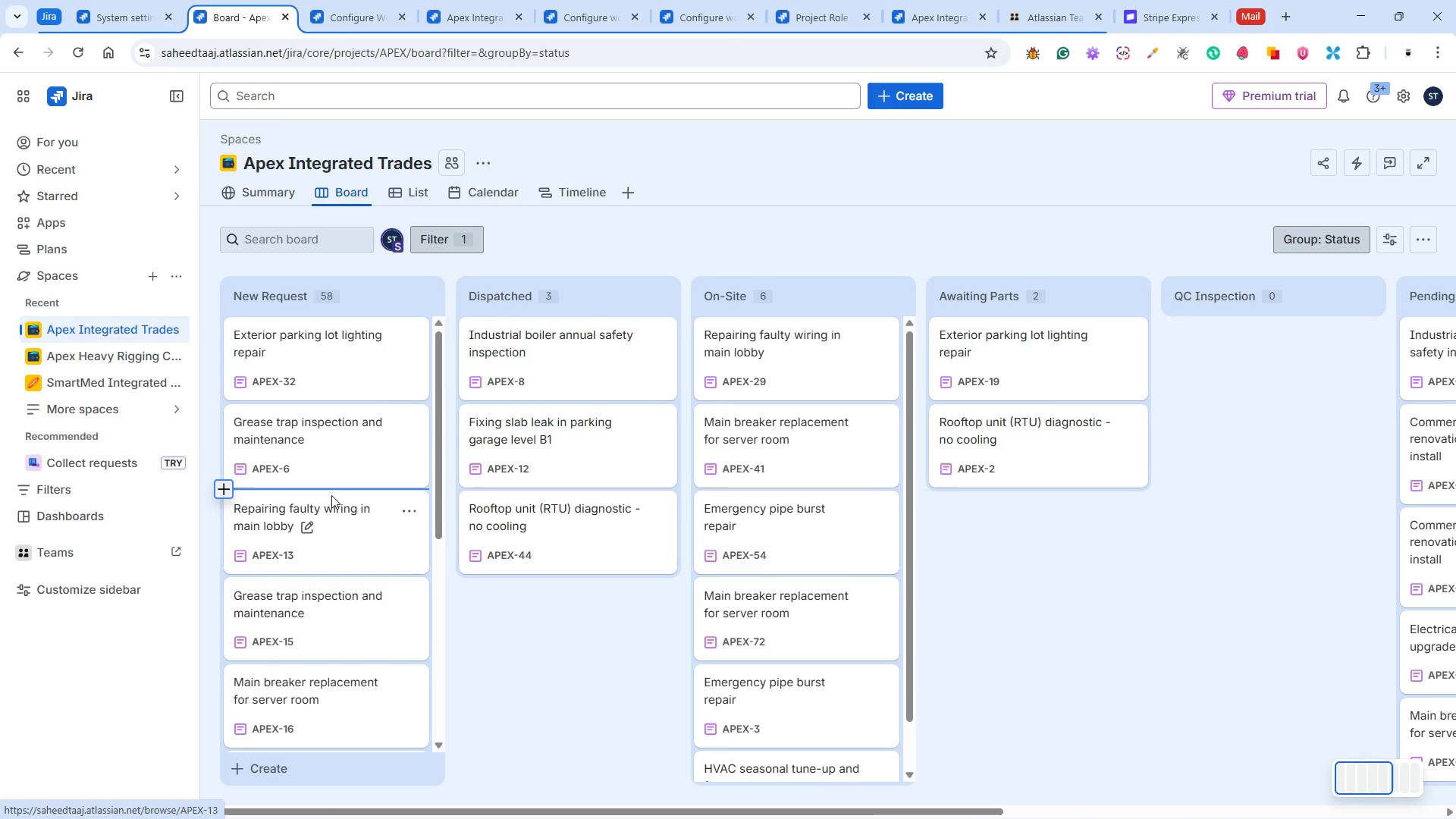 
left_click([316, 547])
 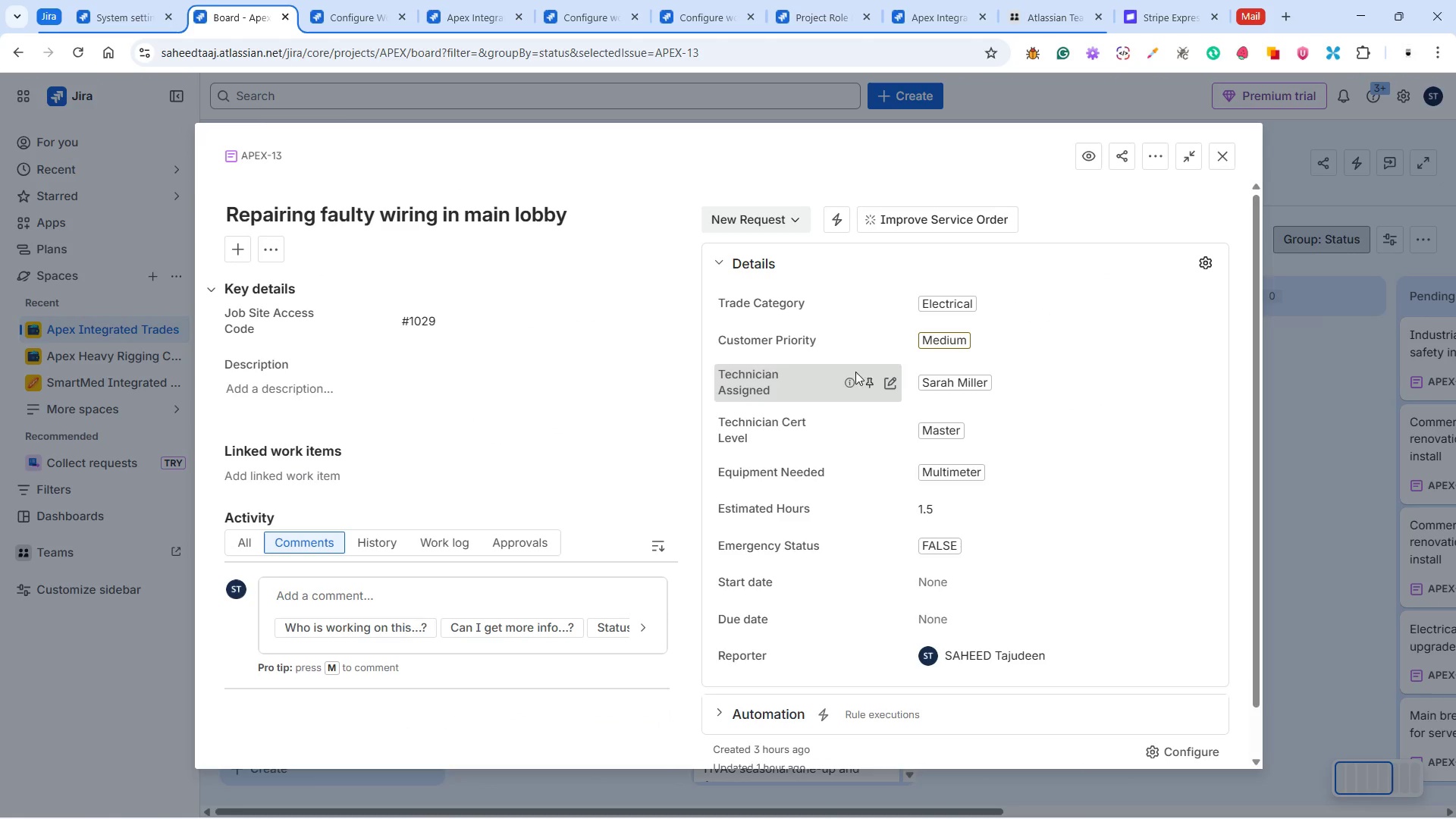 
mouse_move([856, 368])
 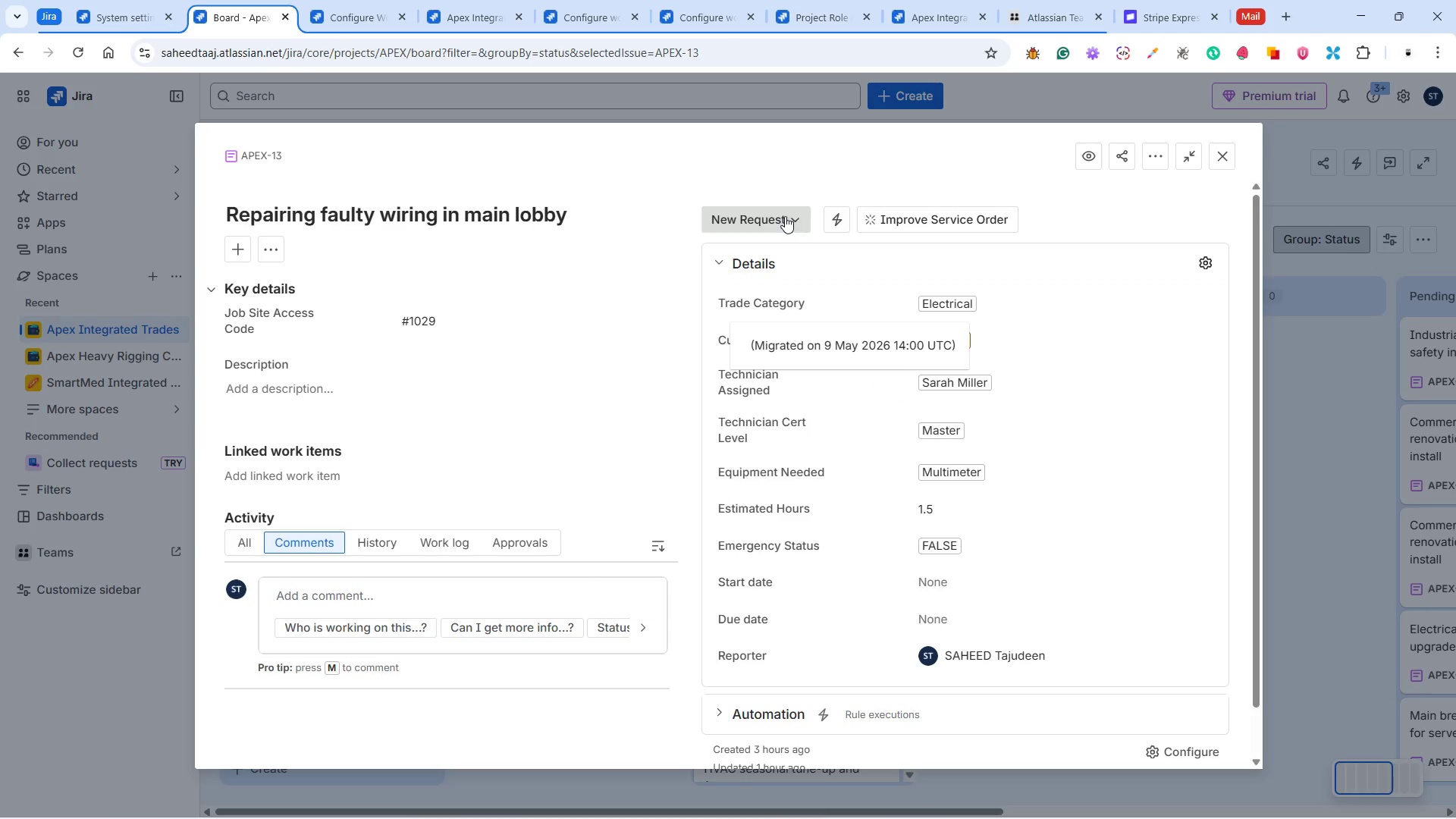 
left_click([785, 216])
 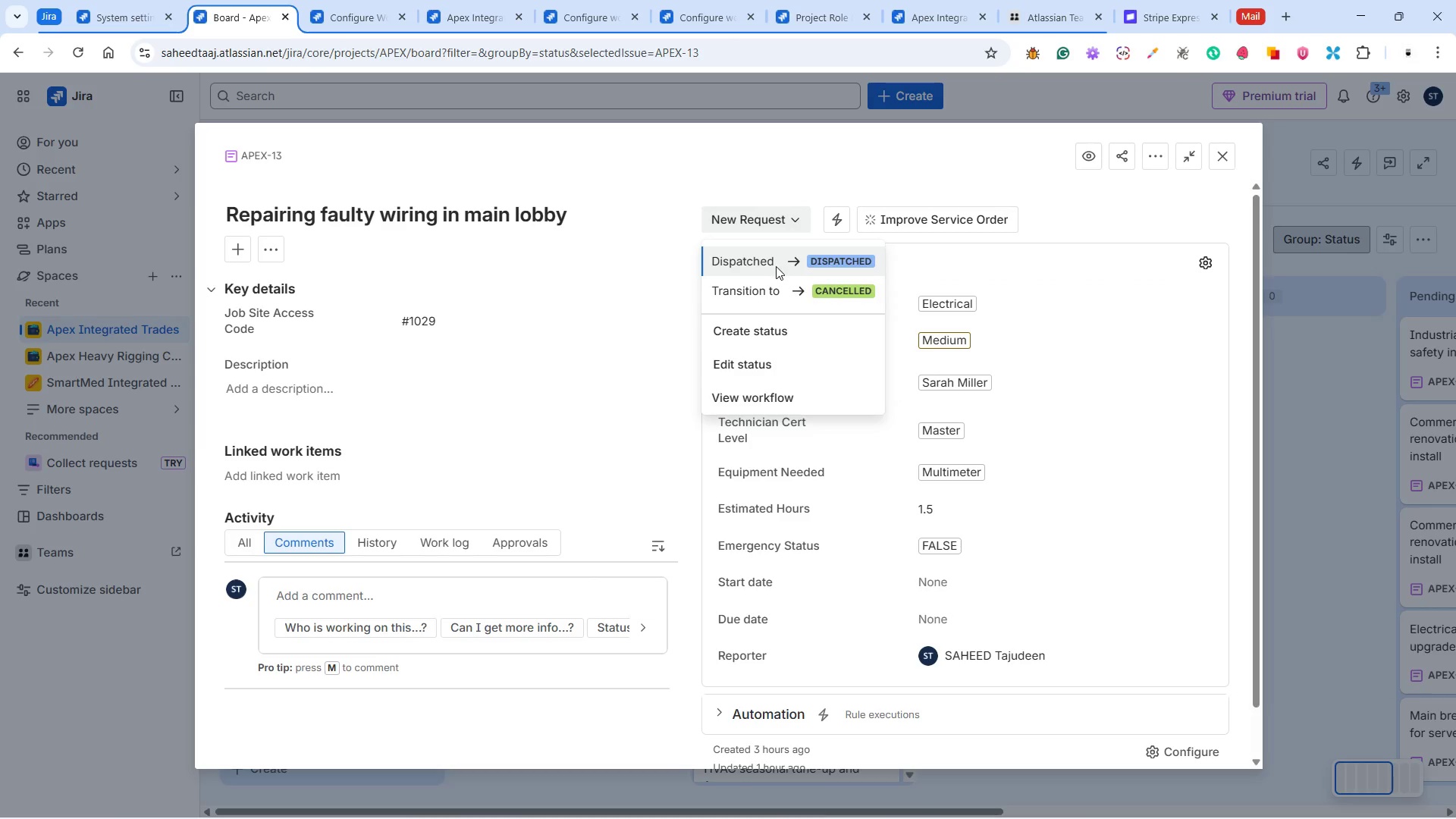 
left_click([776, 266])
 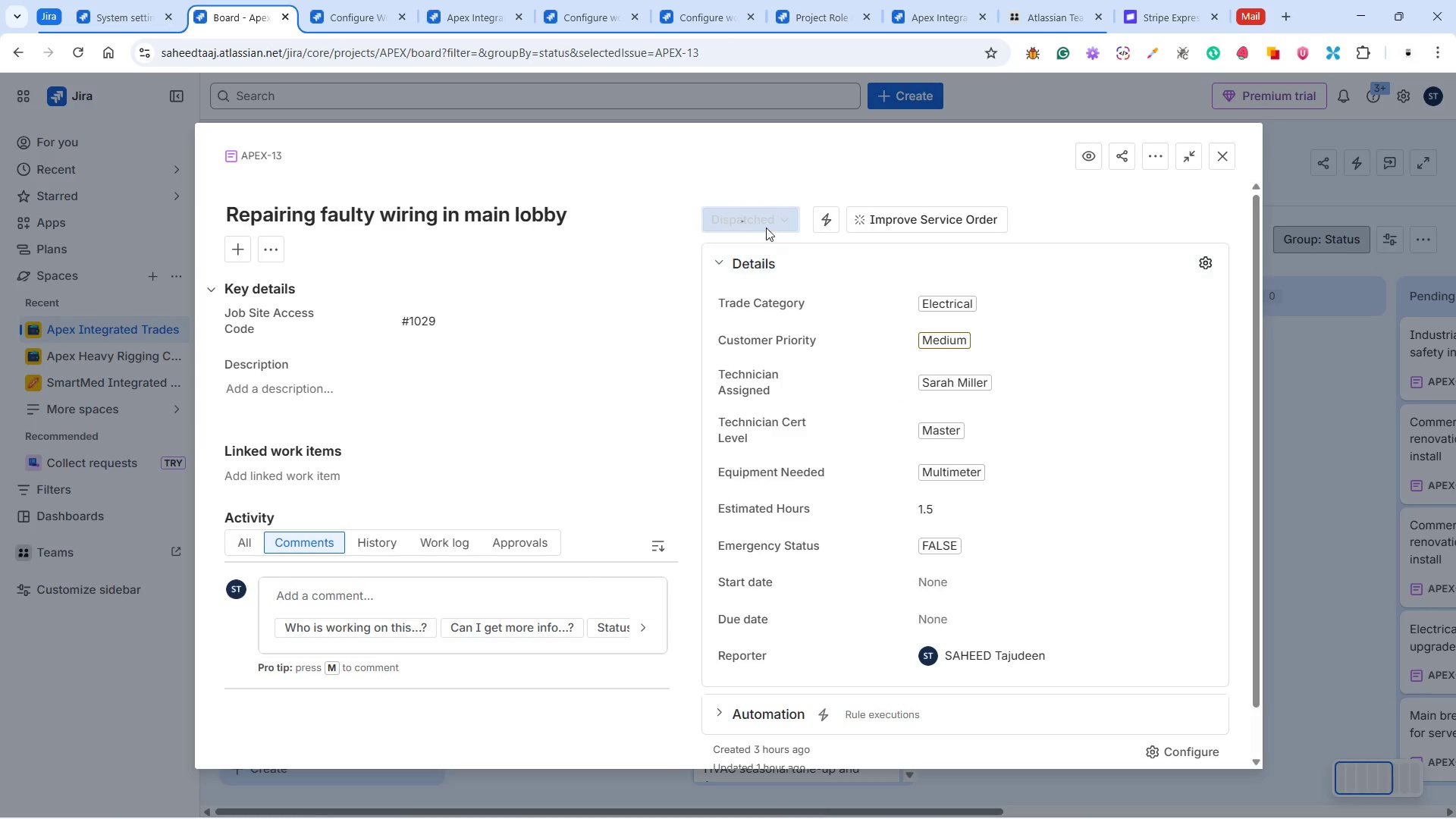 
left_click([764, 222])
 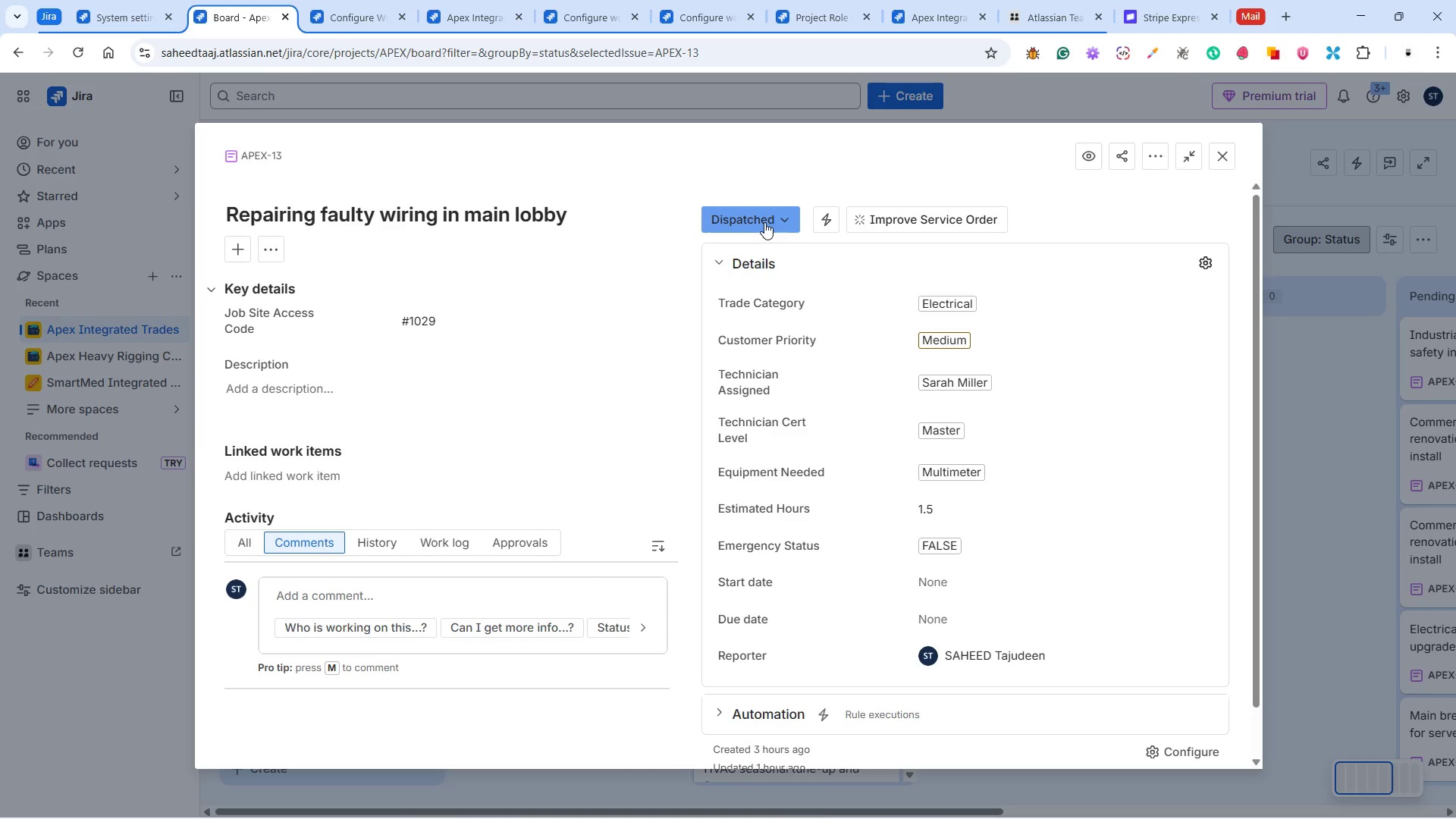 
left_click([764, 221])
 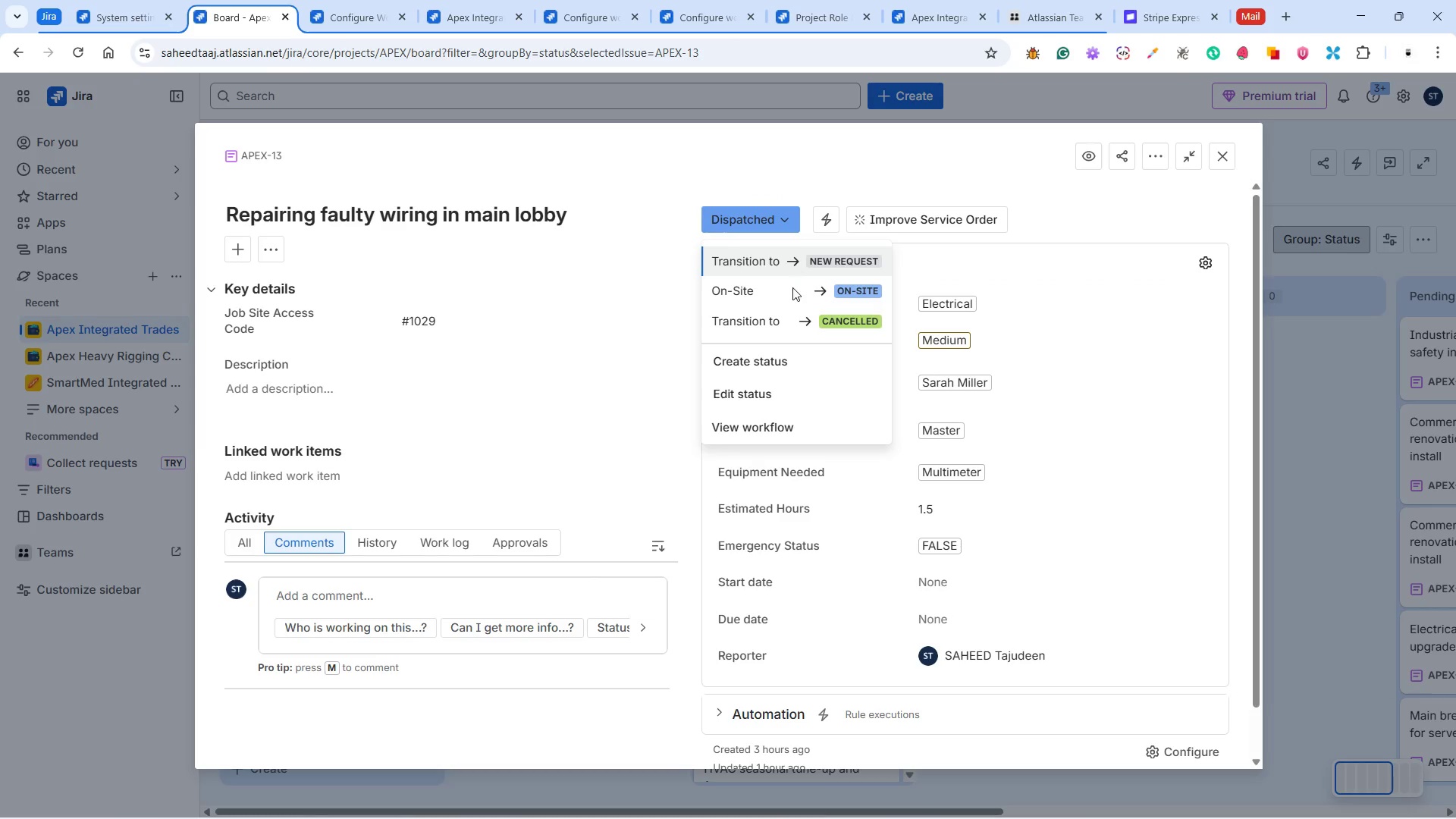 
left_click([787, 285])
 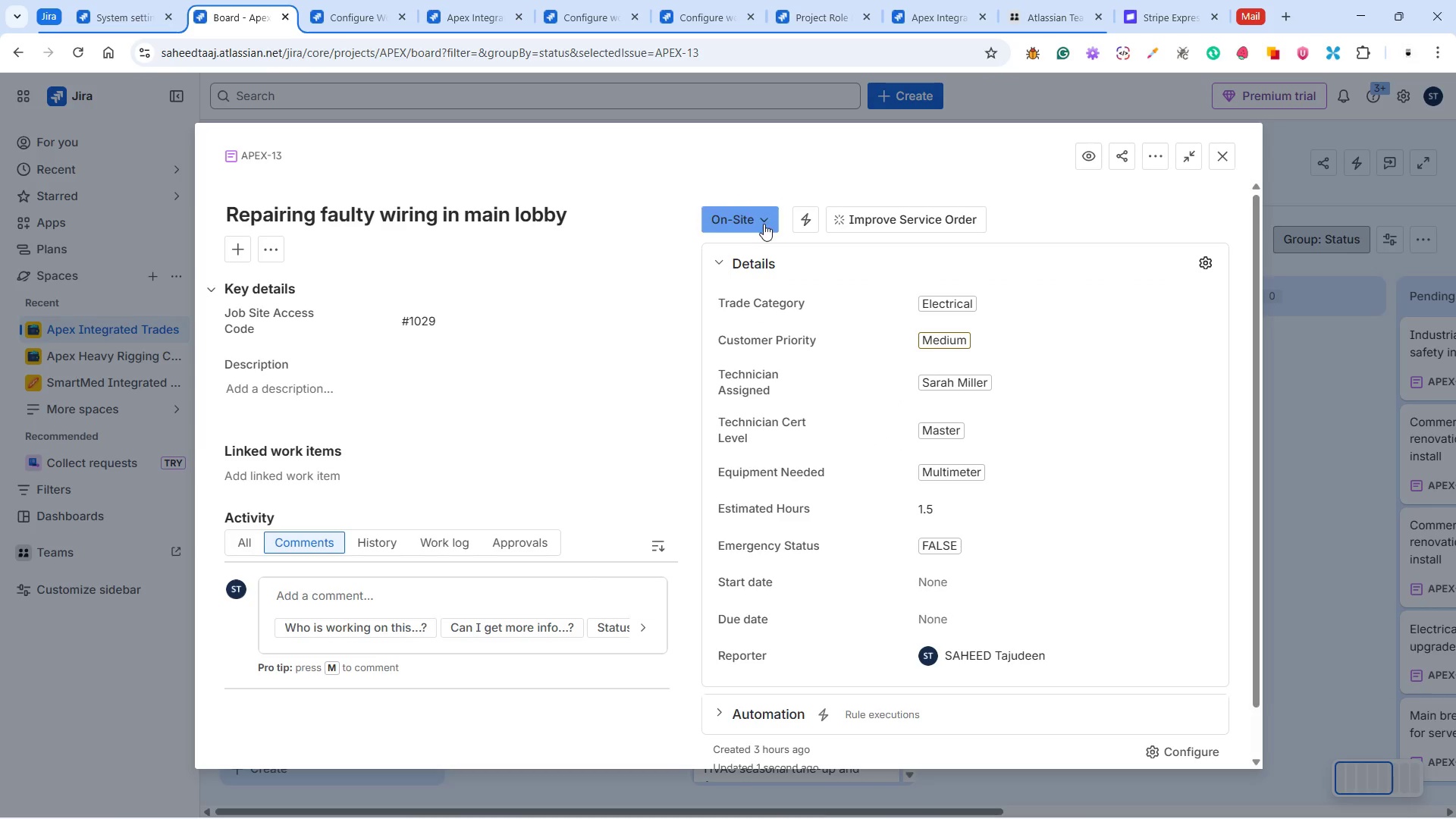 
left_click([761, 220])
 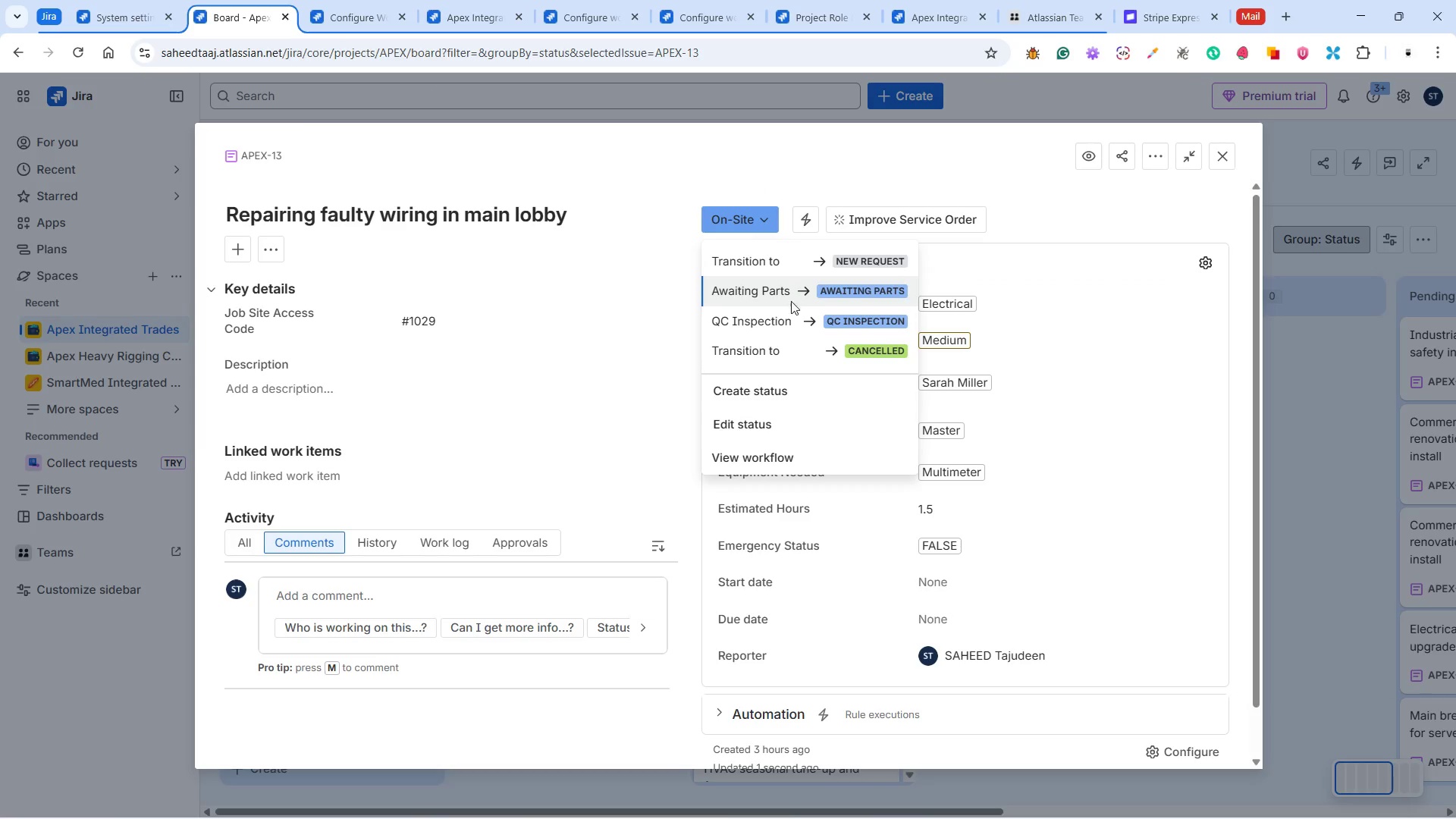 
left_click([780, 318])
 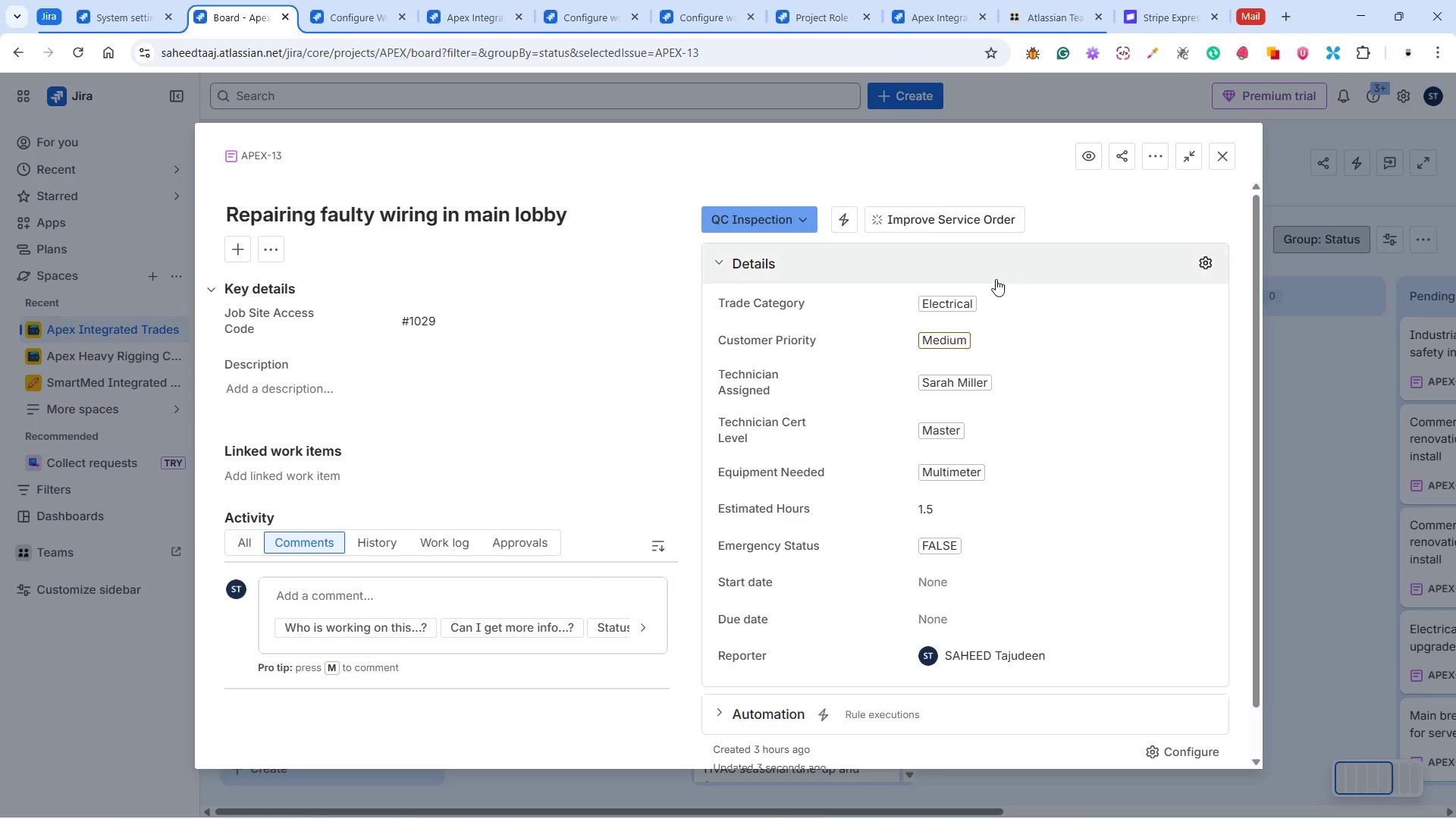 
left_click([967, 582])
 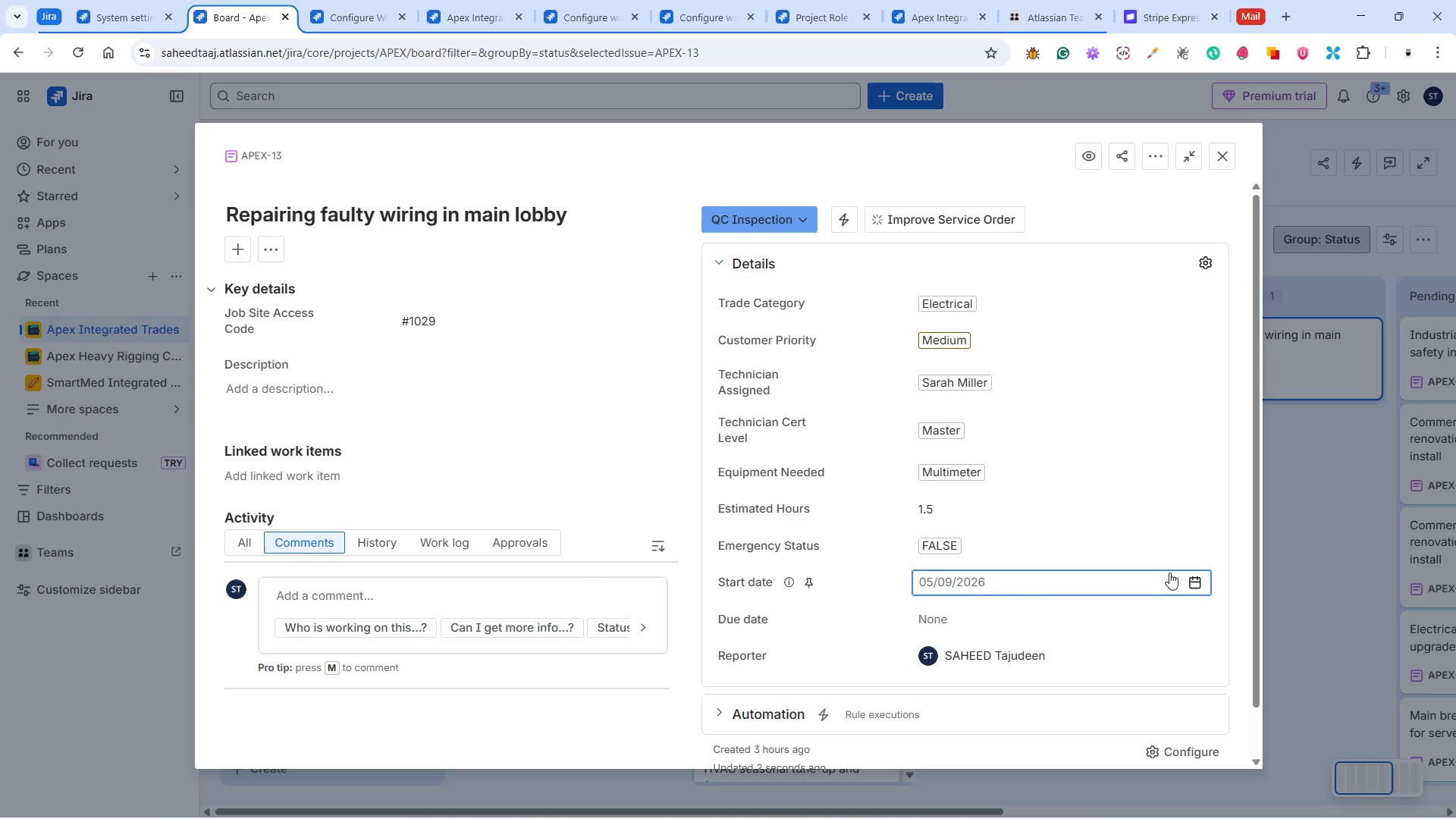 
left_click([1192, 582])
 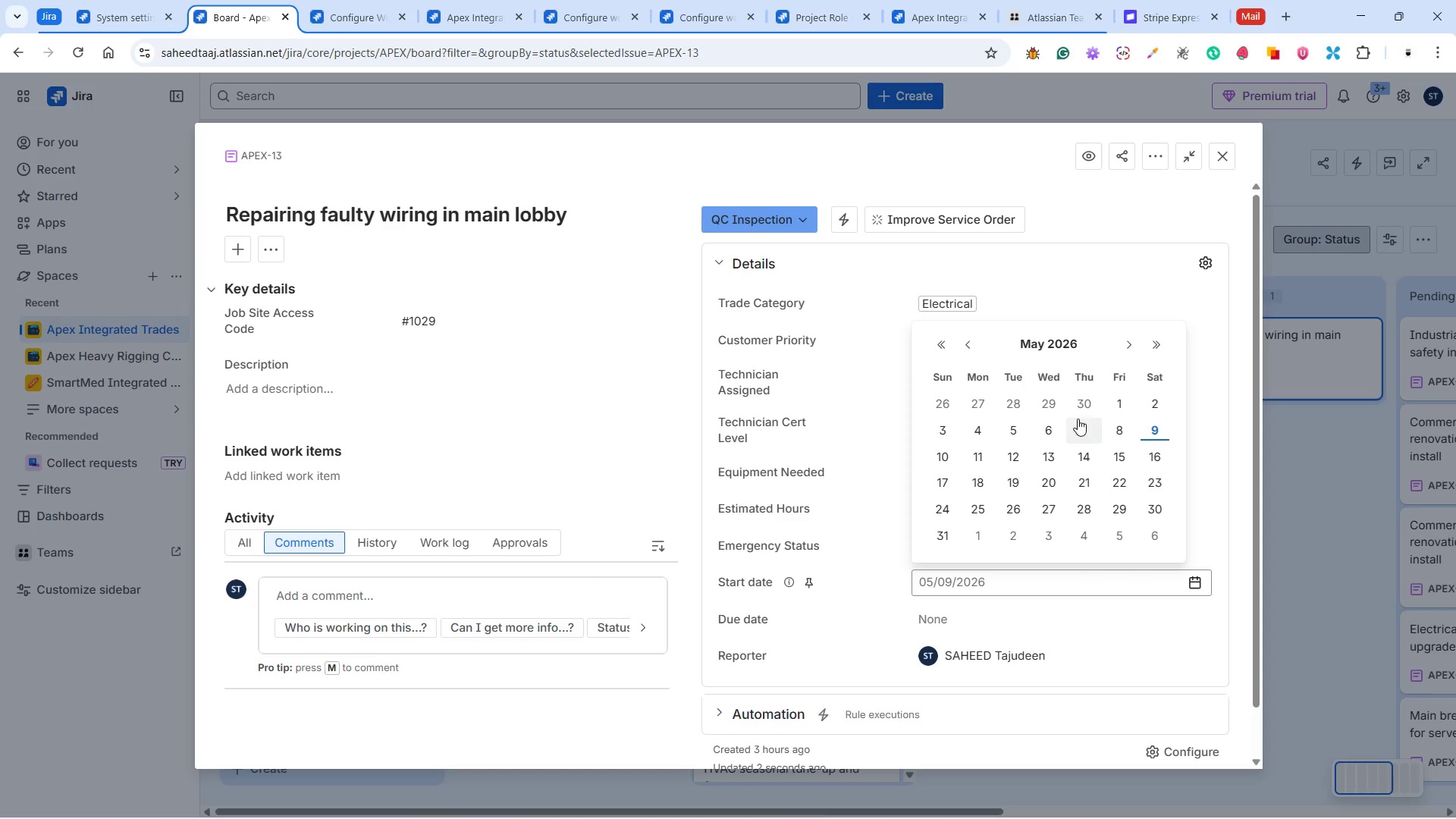 
left_click([1047, 404])
 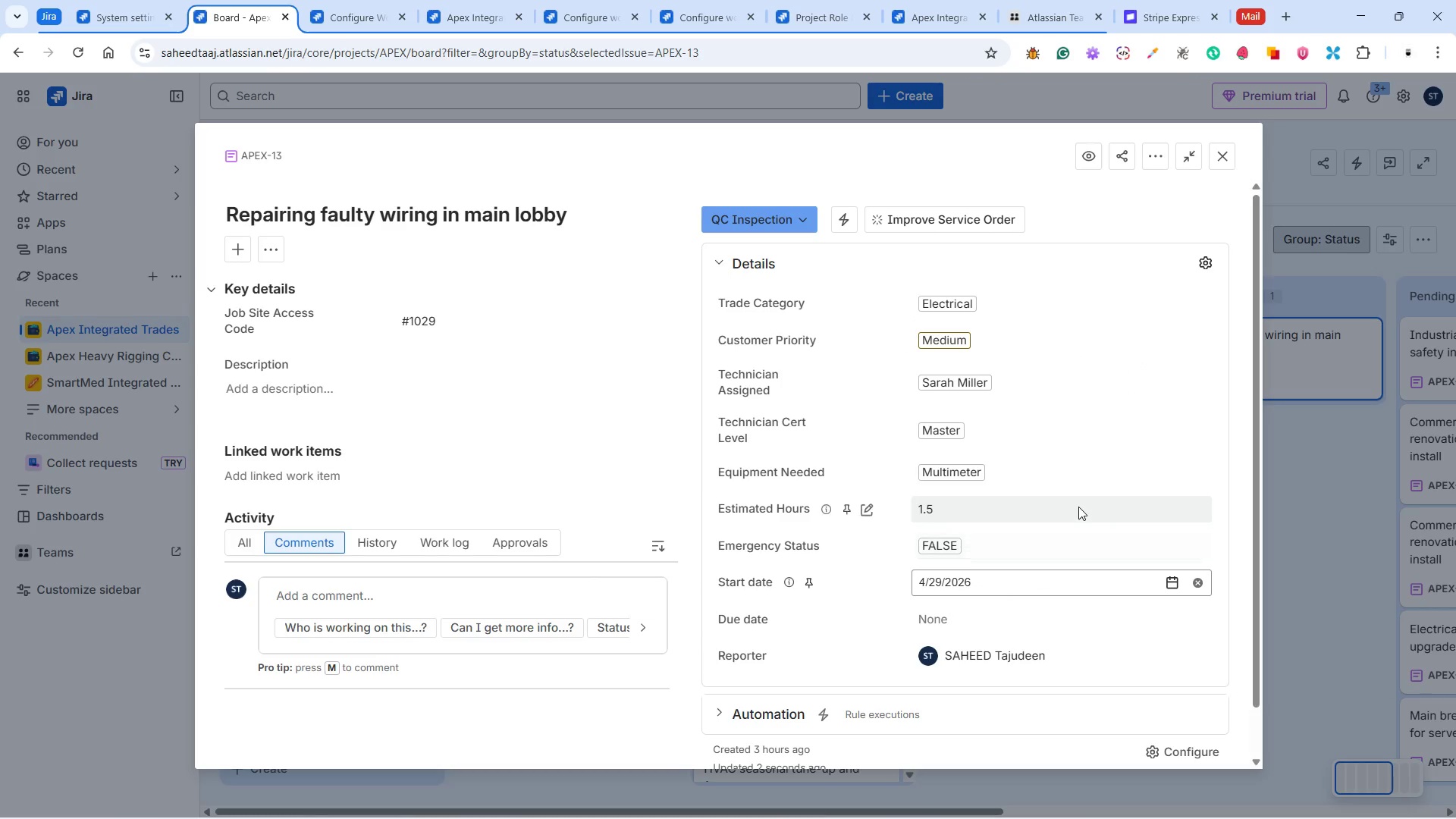 
scroll: coordinate [1067, 473], scroll_direction: up, amount: 10.0
 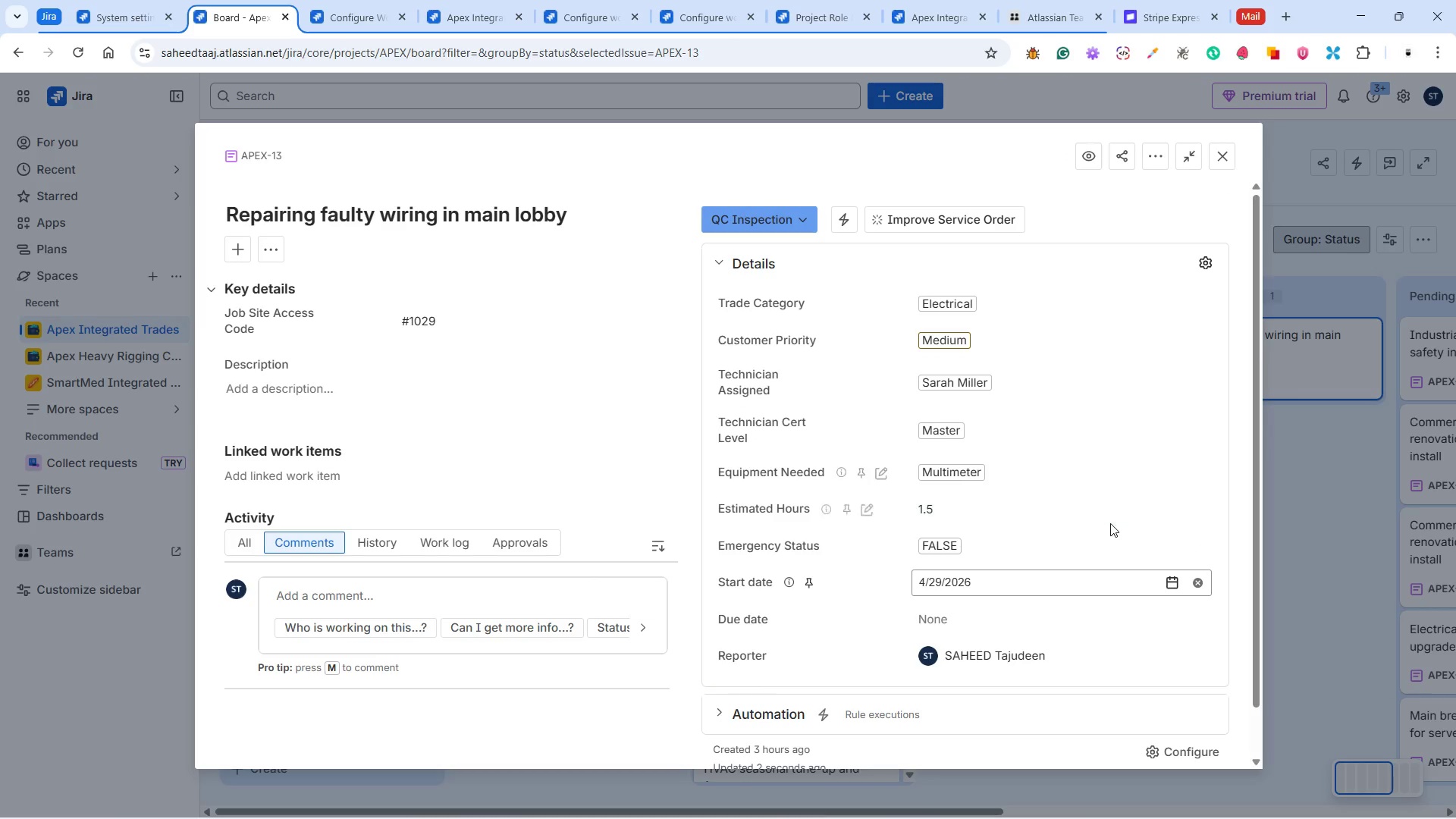 
scroll: coordinate [1111, 528], scroll_direction: down, amount: 3.0
 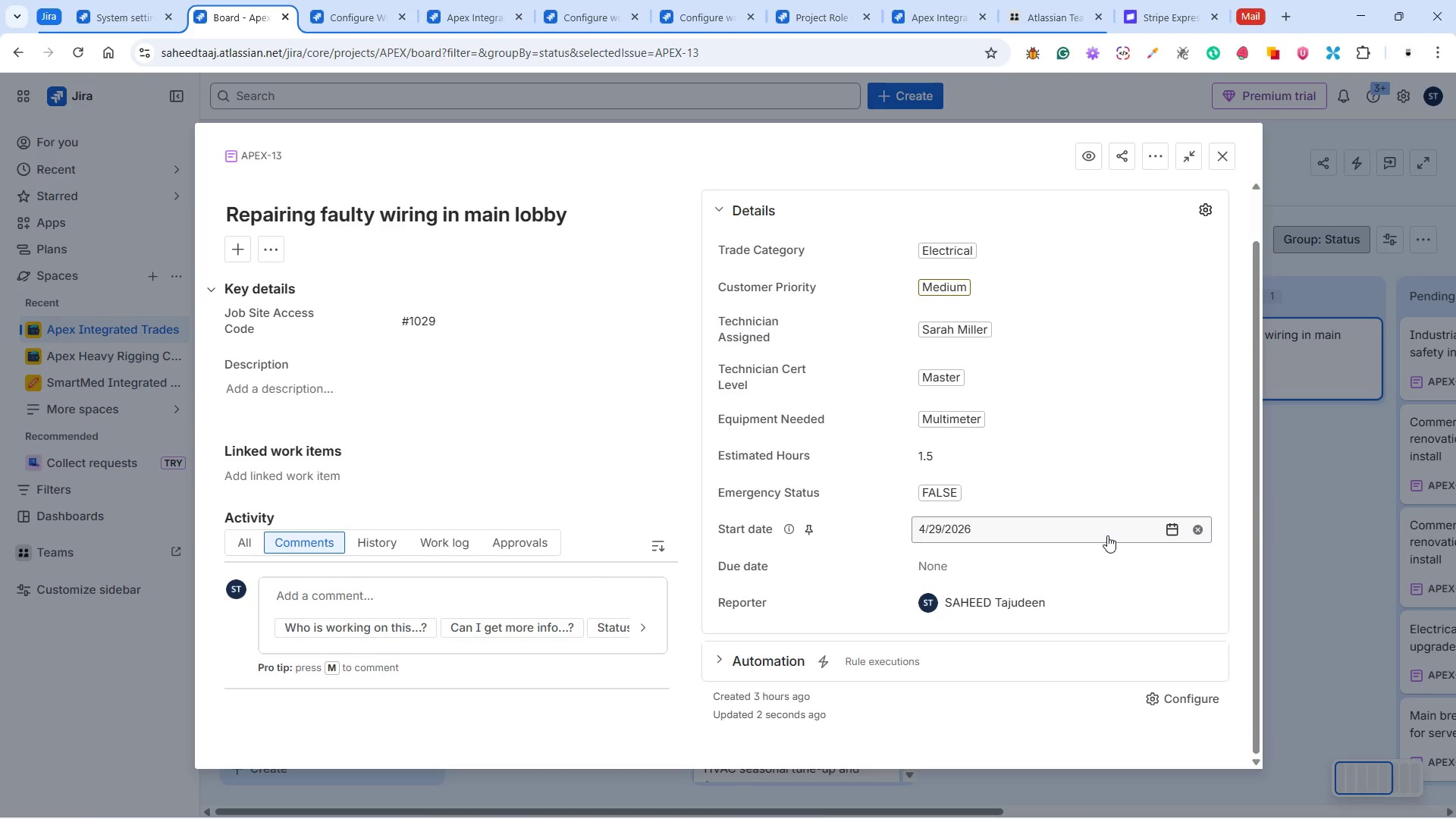 
scroll: coordinate [1107, 535], scroll_direction: up, amount: 5.0
 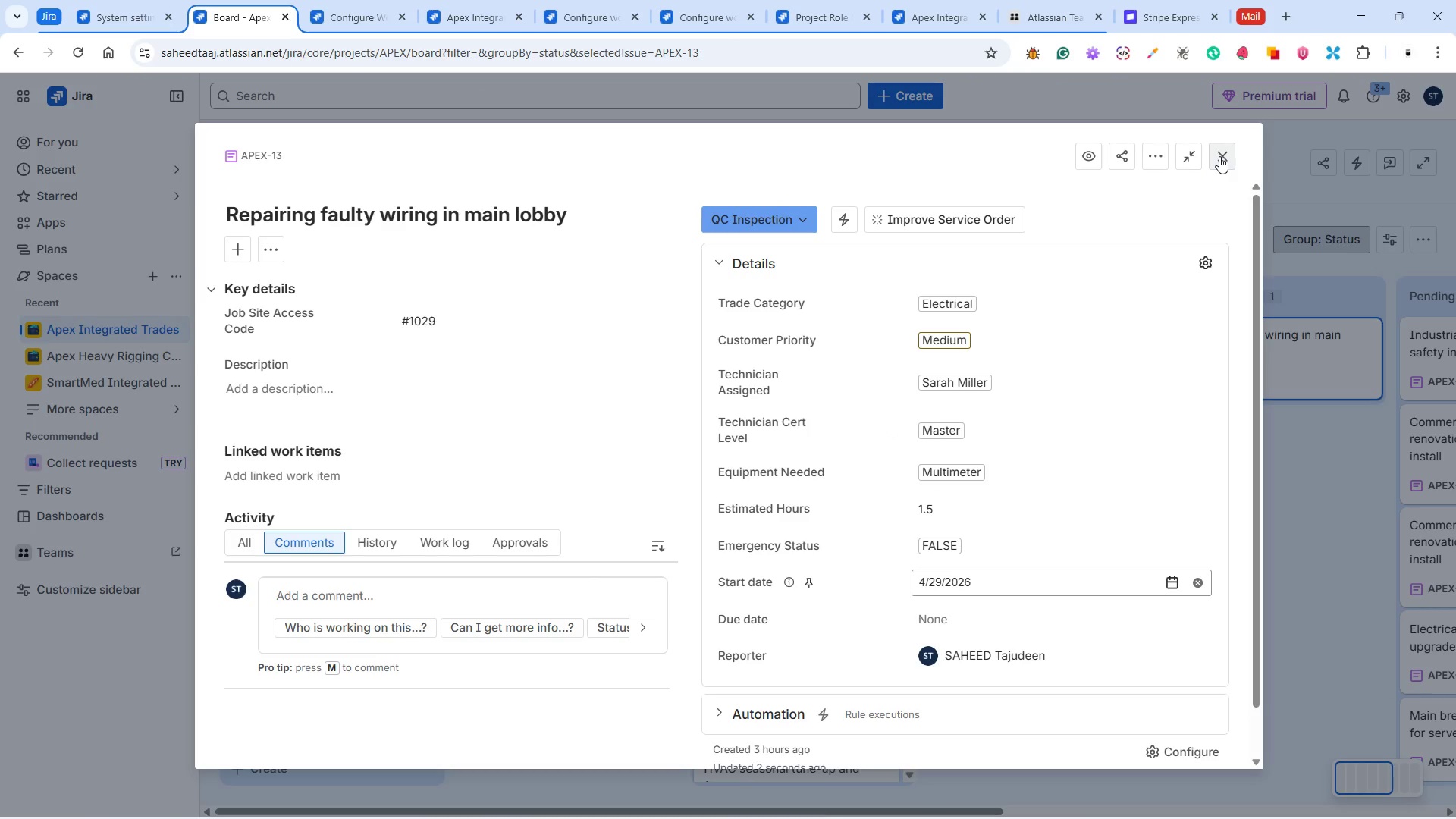 
left_click([1219, 156])
 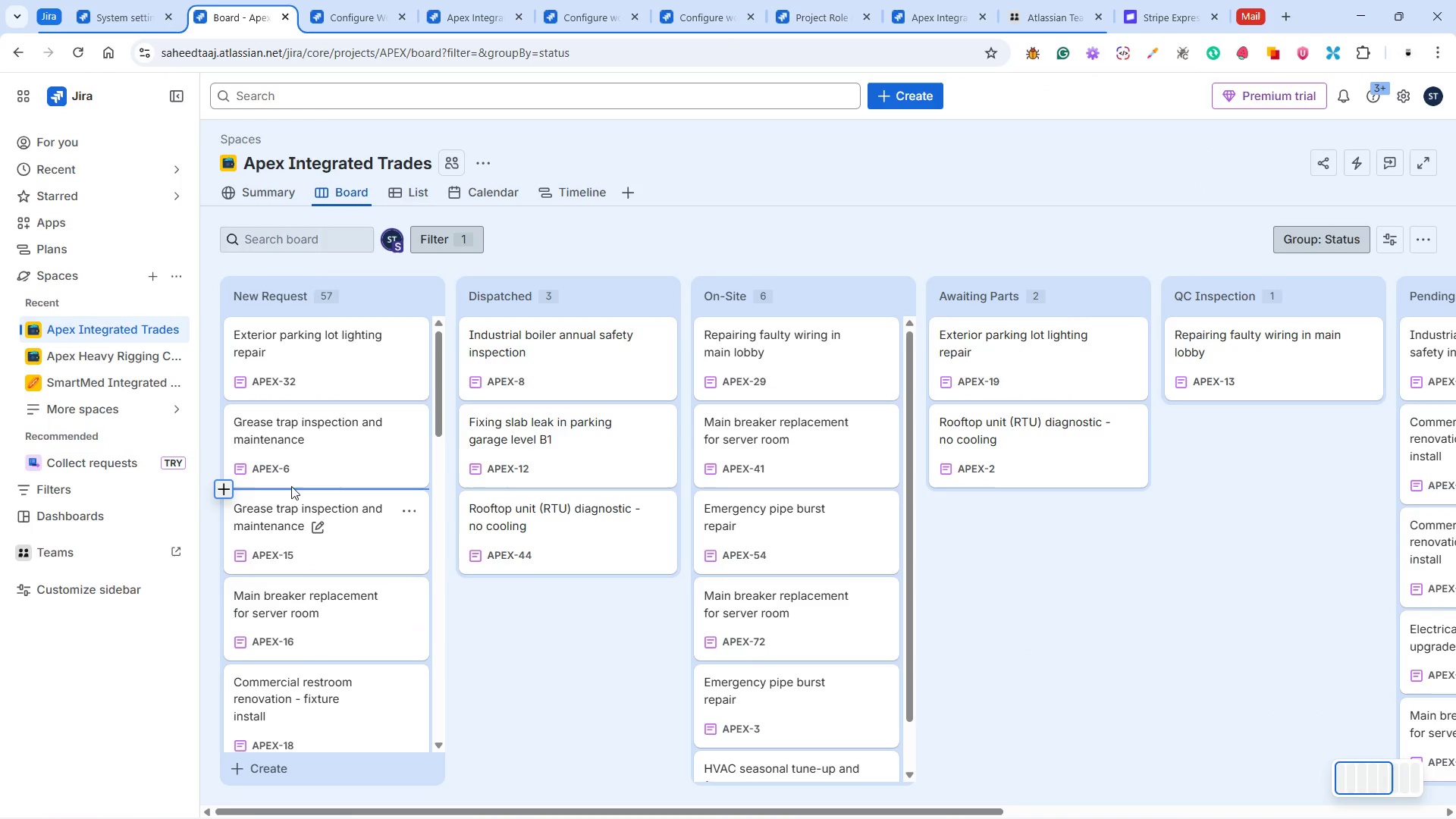 
left_click([339, 548])
 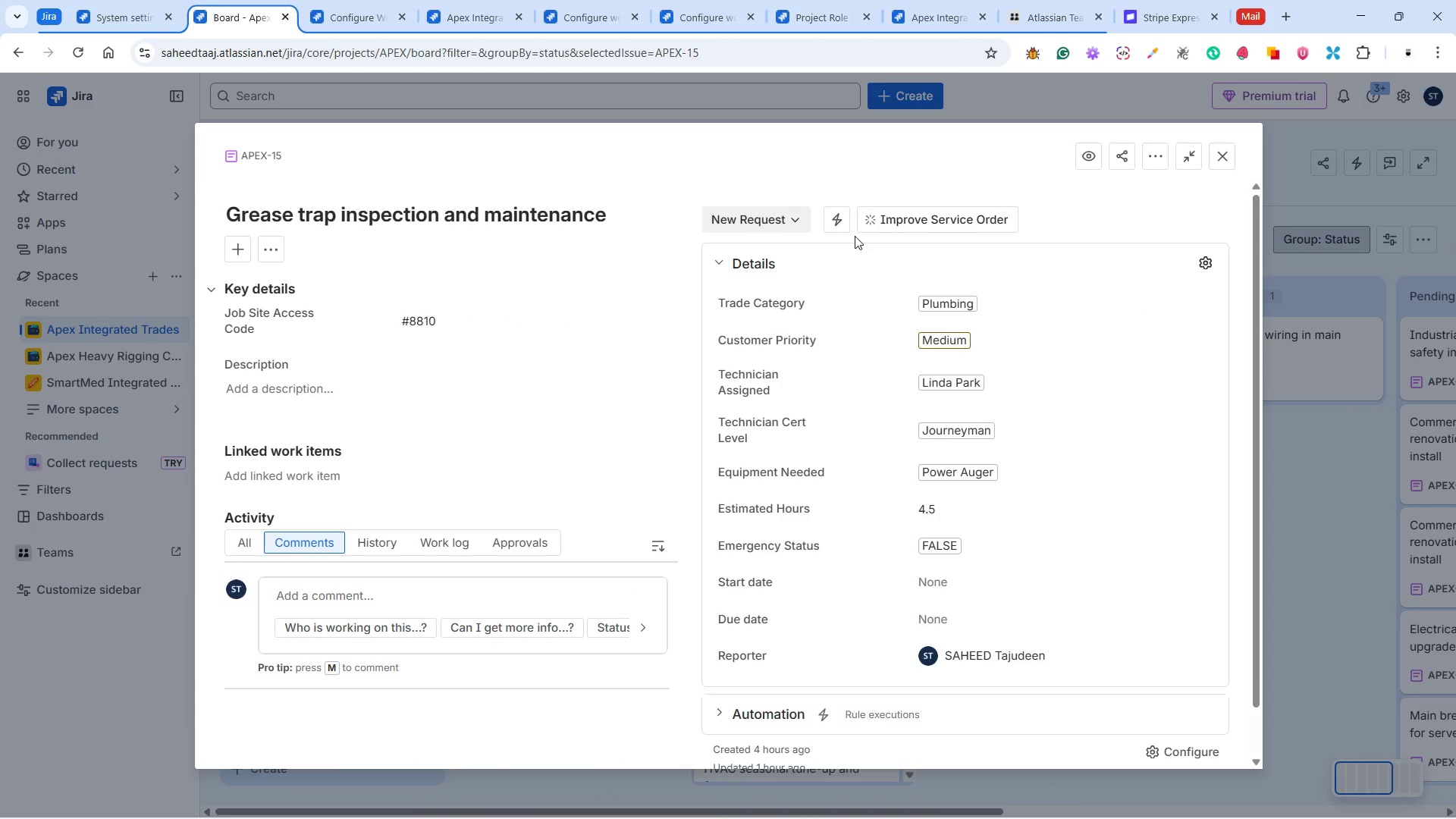 
wait(33.33)
 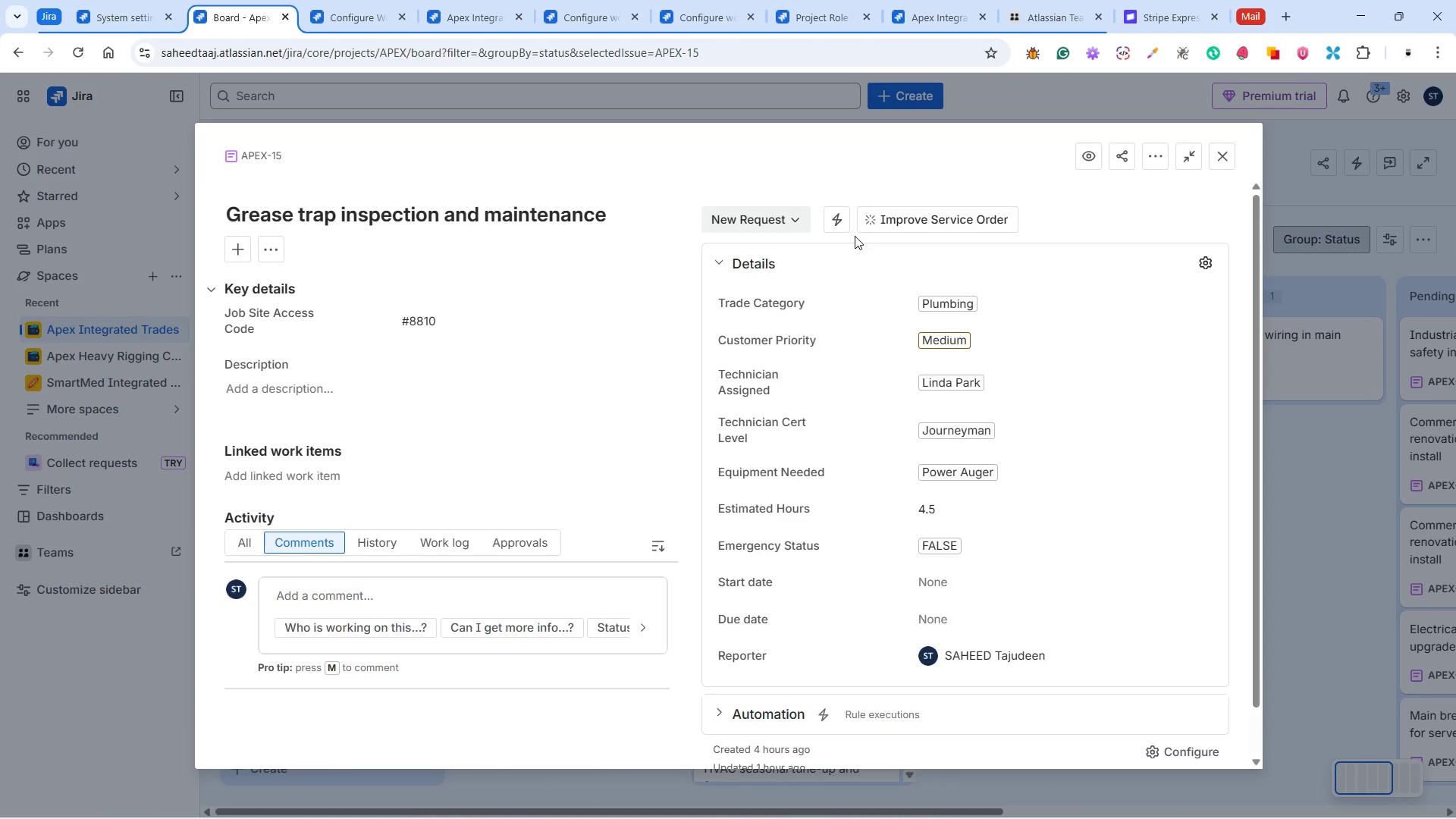 
double_click([777, 221])
 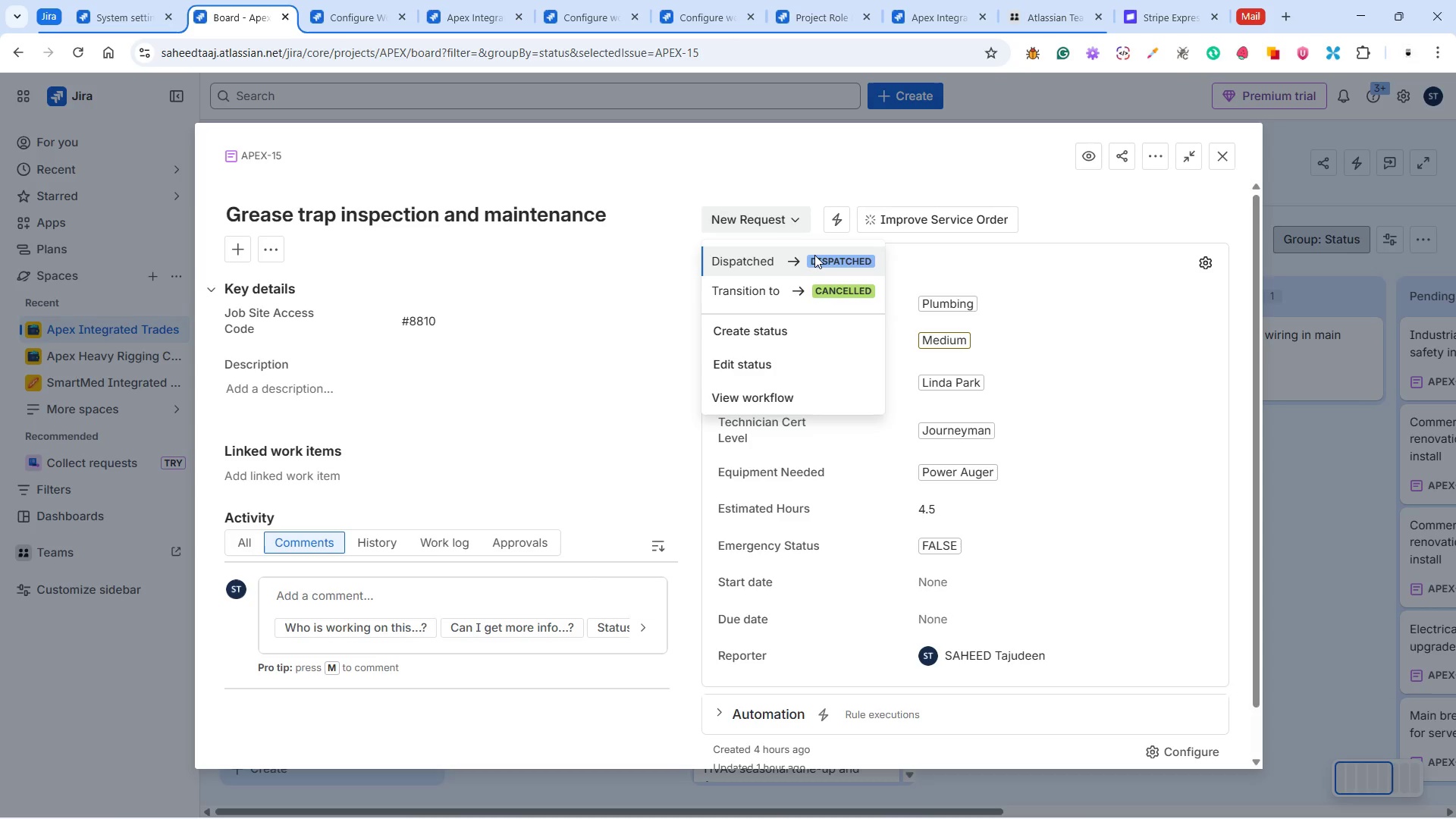 
left_click([814, 255])
 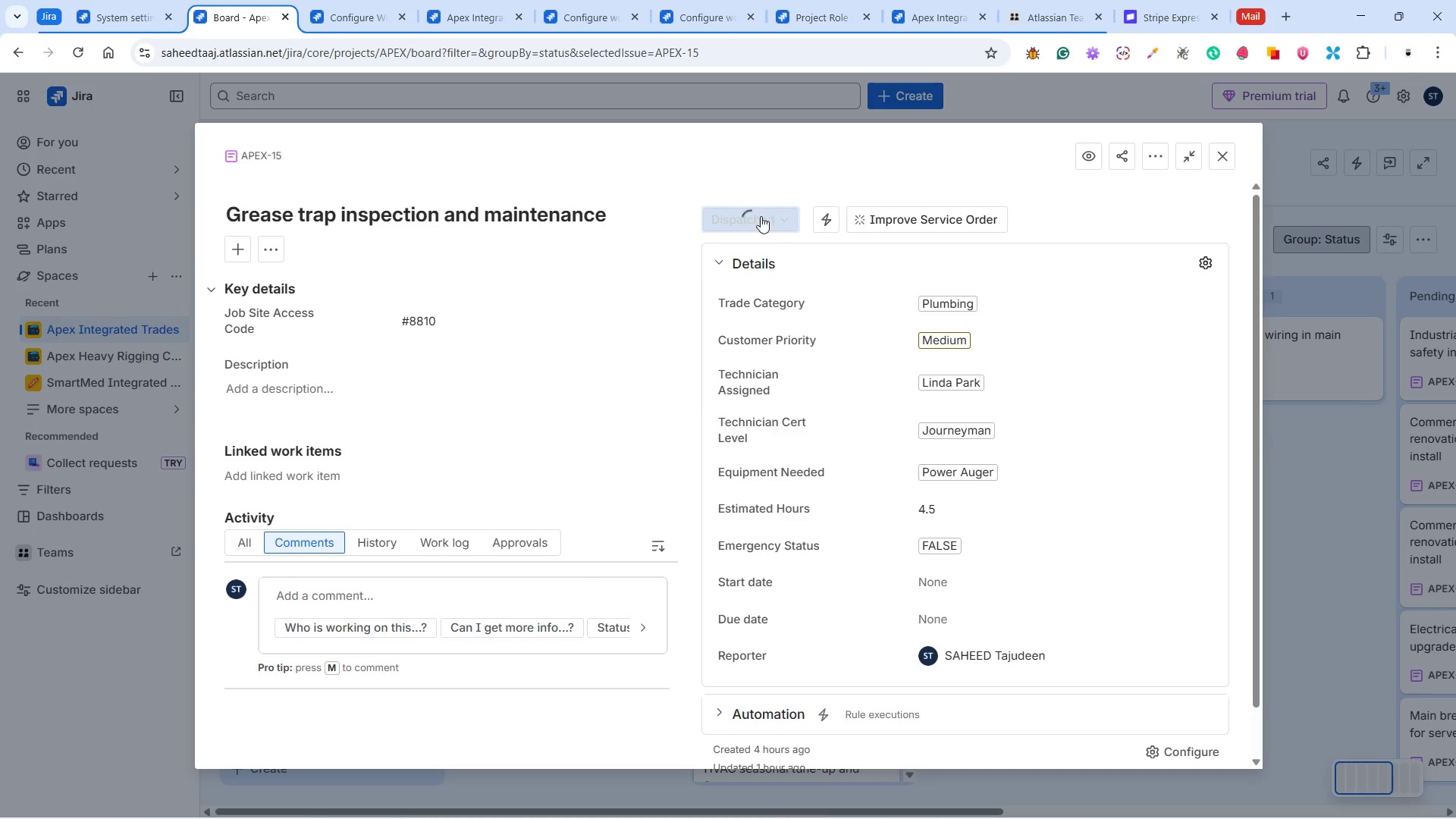 
left_click([761, 216])
 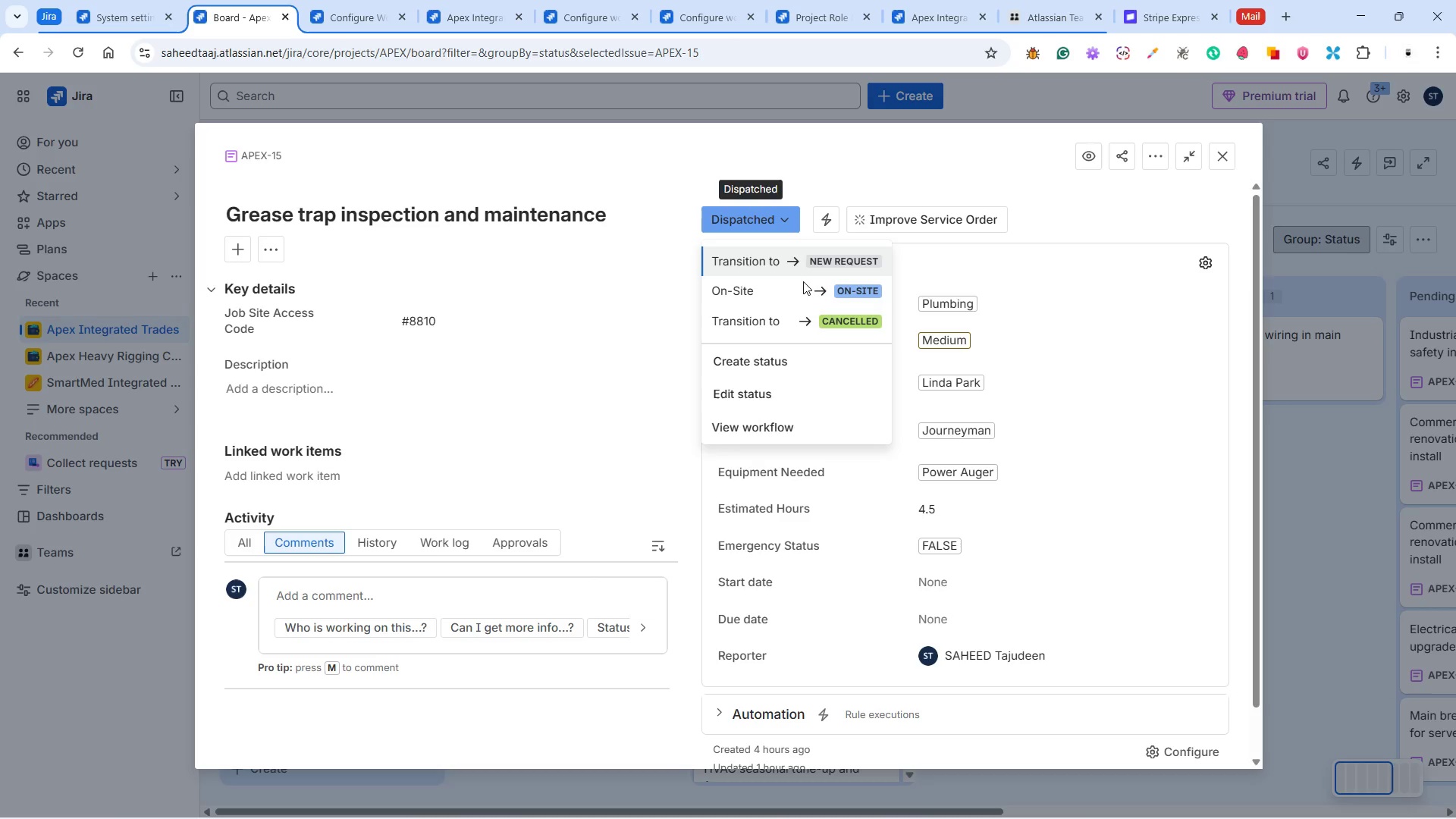 
left_click([803, 281])
 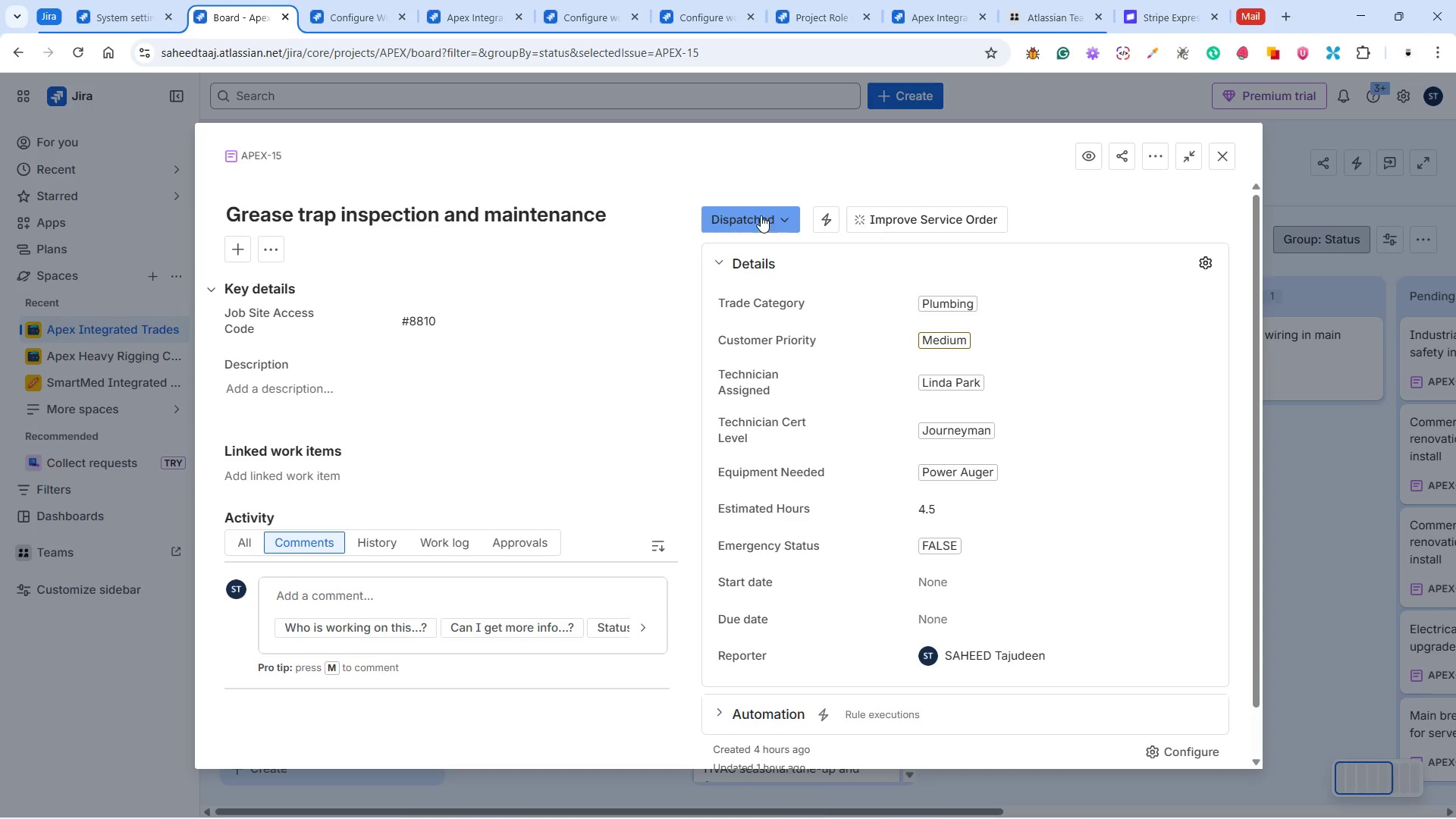 
left_click([761, 214])
 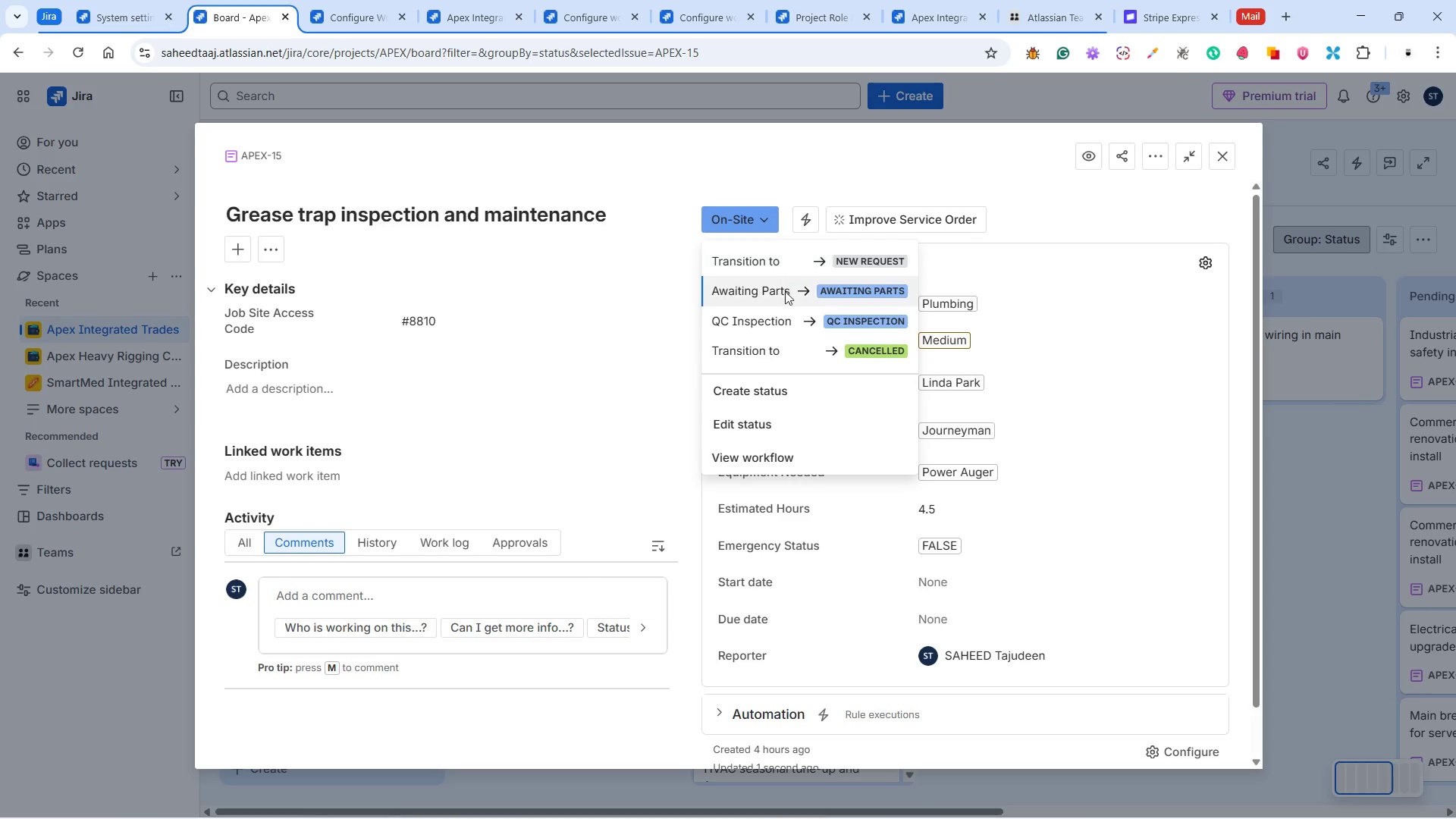 
left_click([780, 325])
 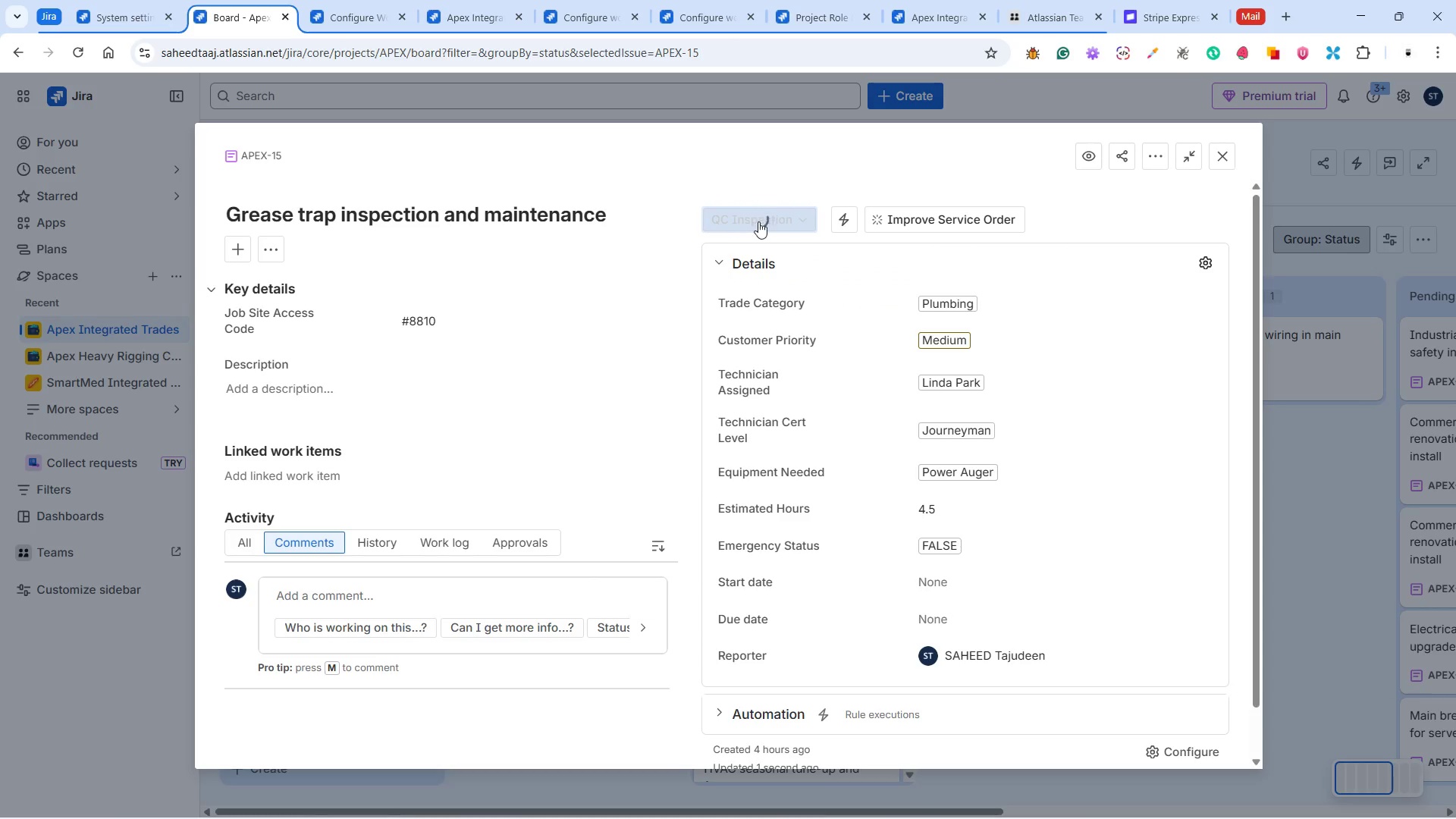 
left_click([759, 221])
 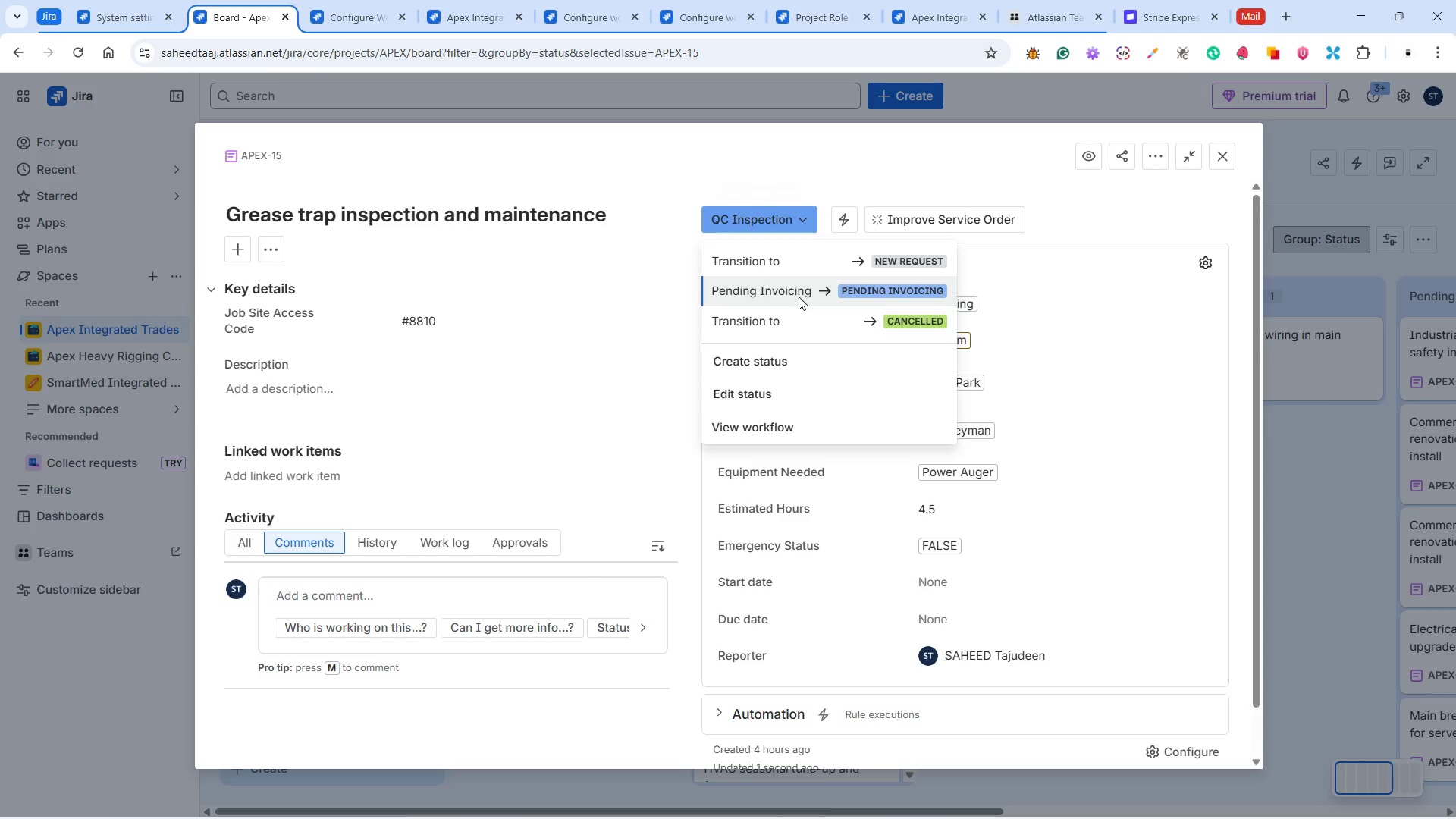 
left_click([791, 288])
 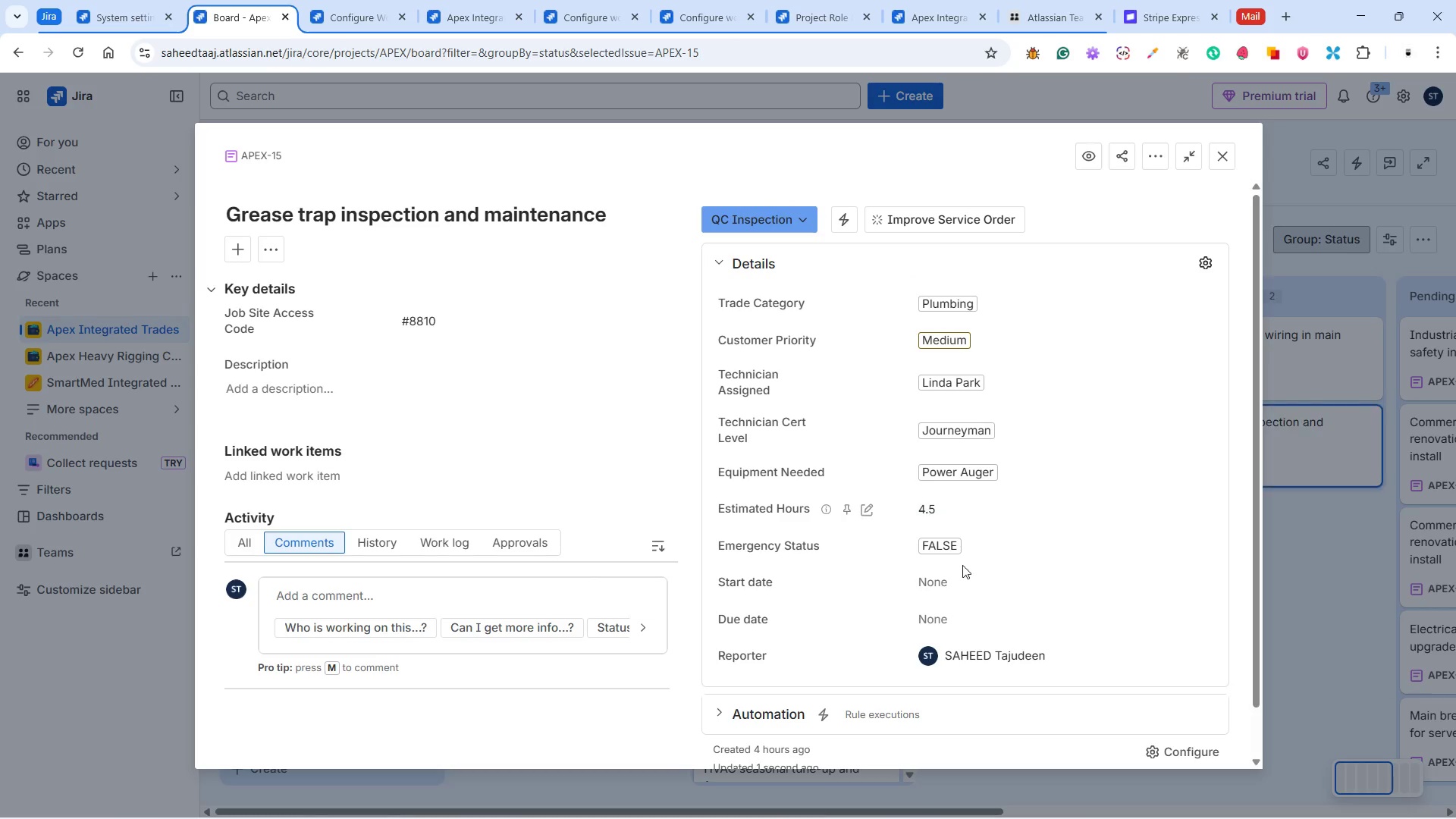 
left_click([962, 593])
 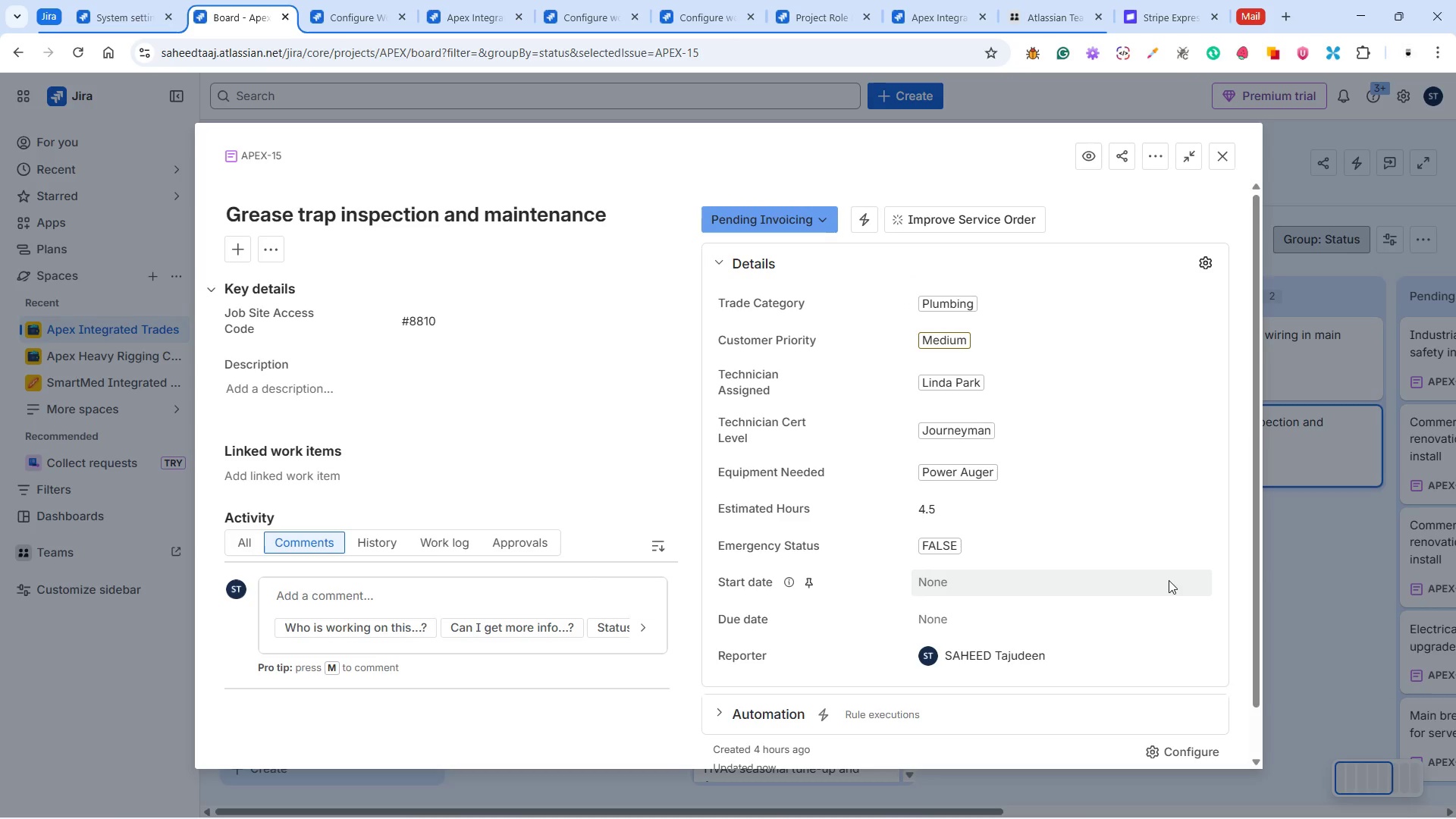 
left_click([1119, 579])
 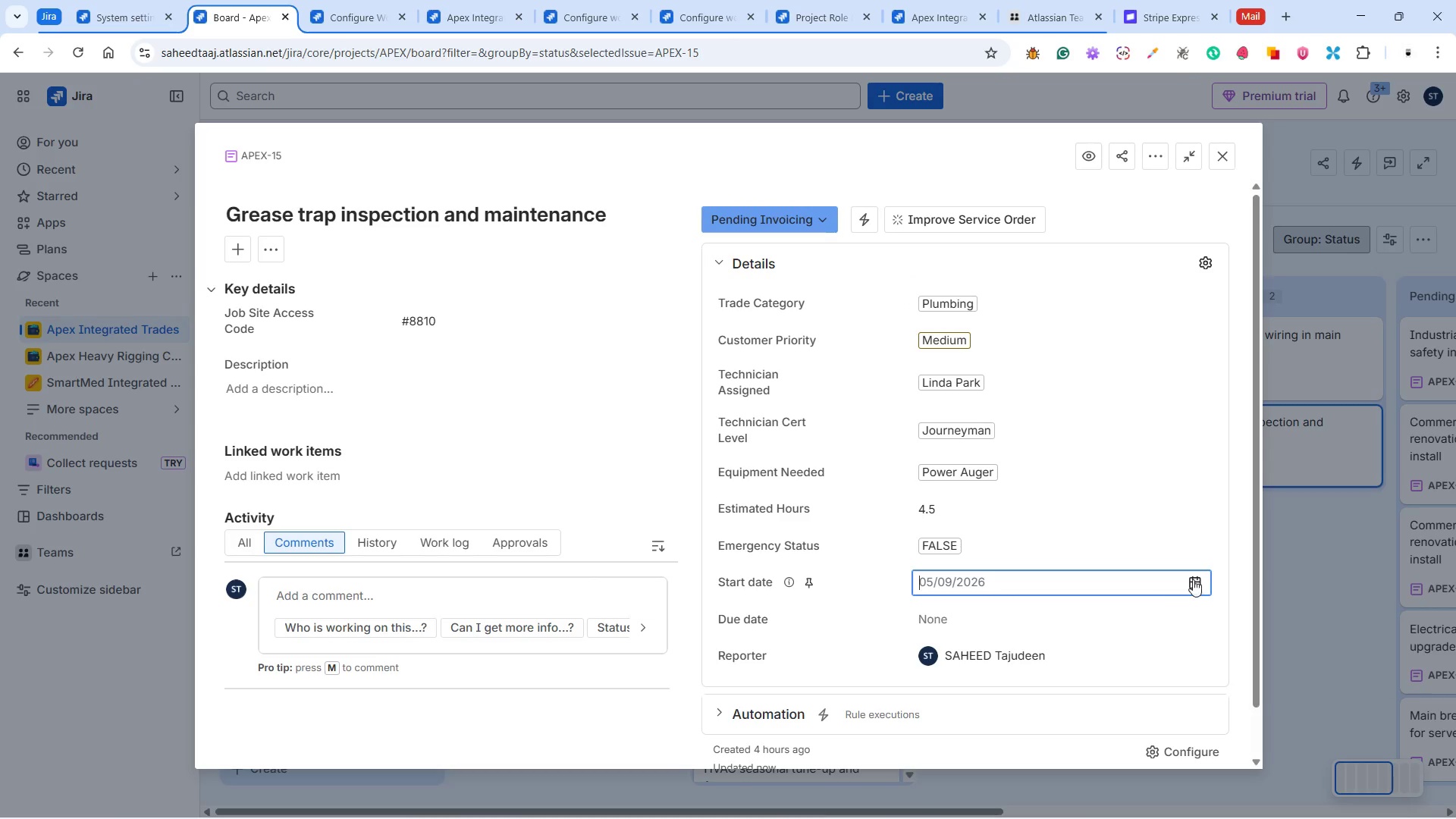 
left_click([1200, 576])
 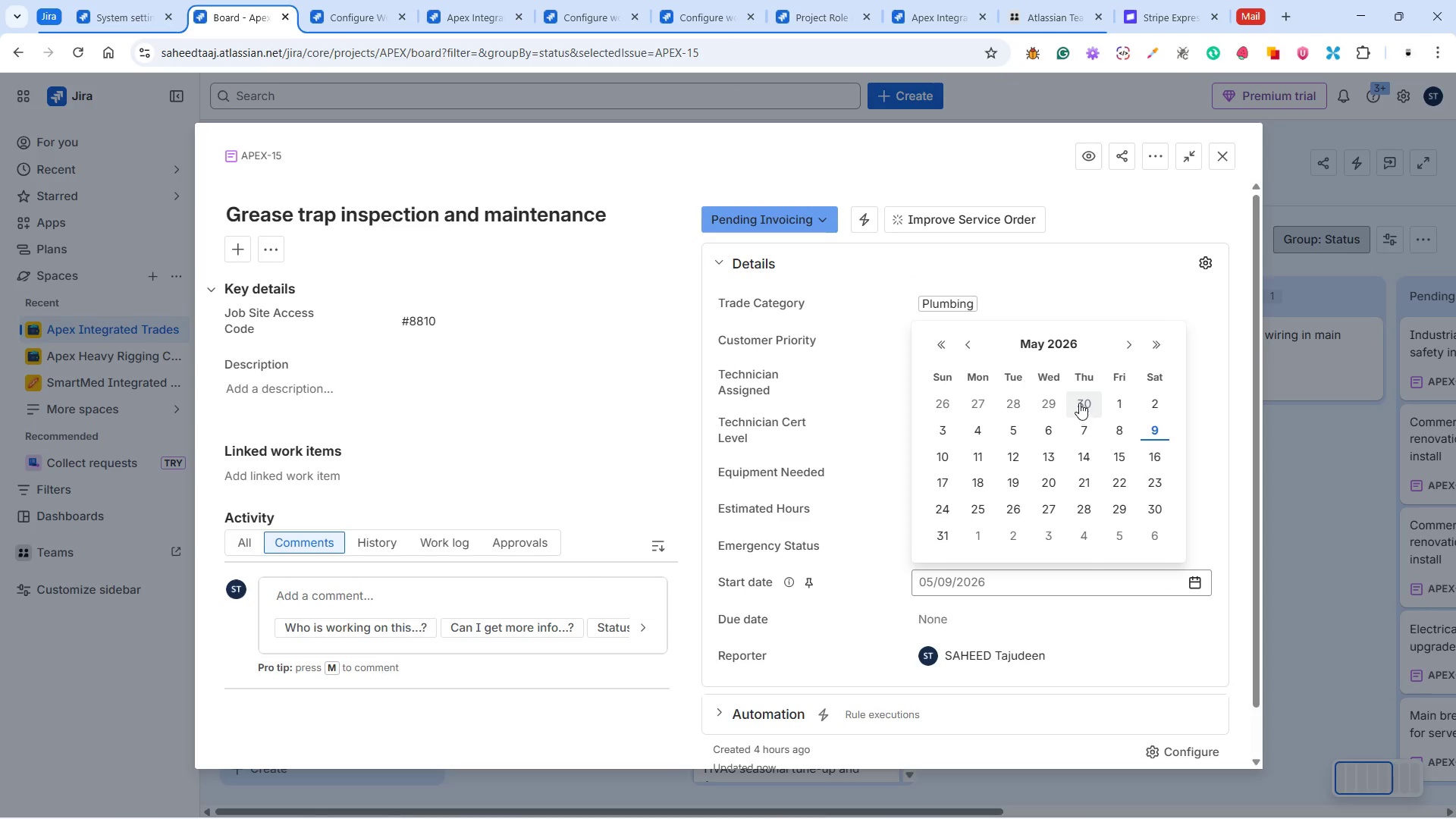 
left_click([1076, 405])
 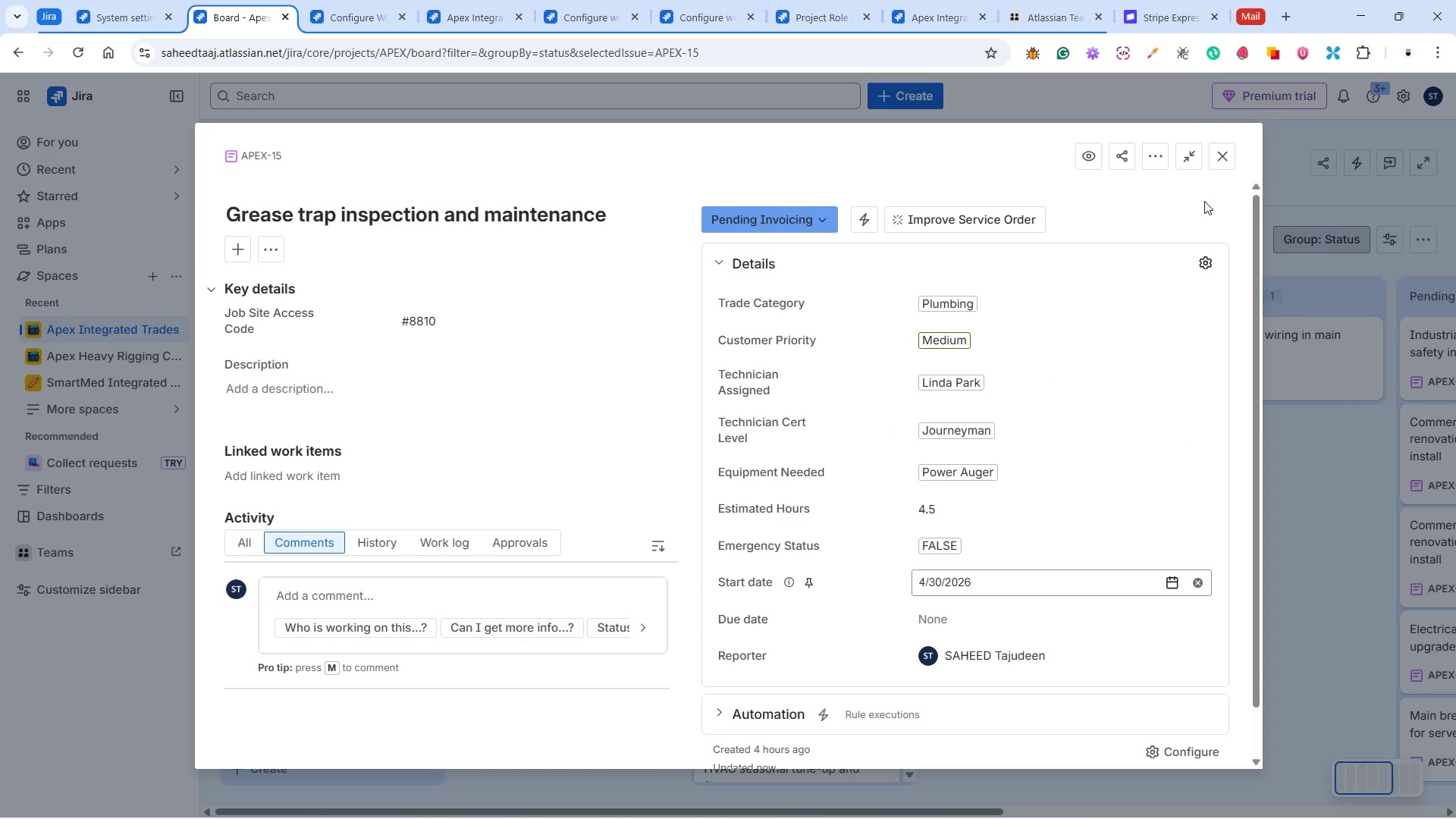 
left_click([1216, 152])
 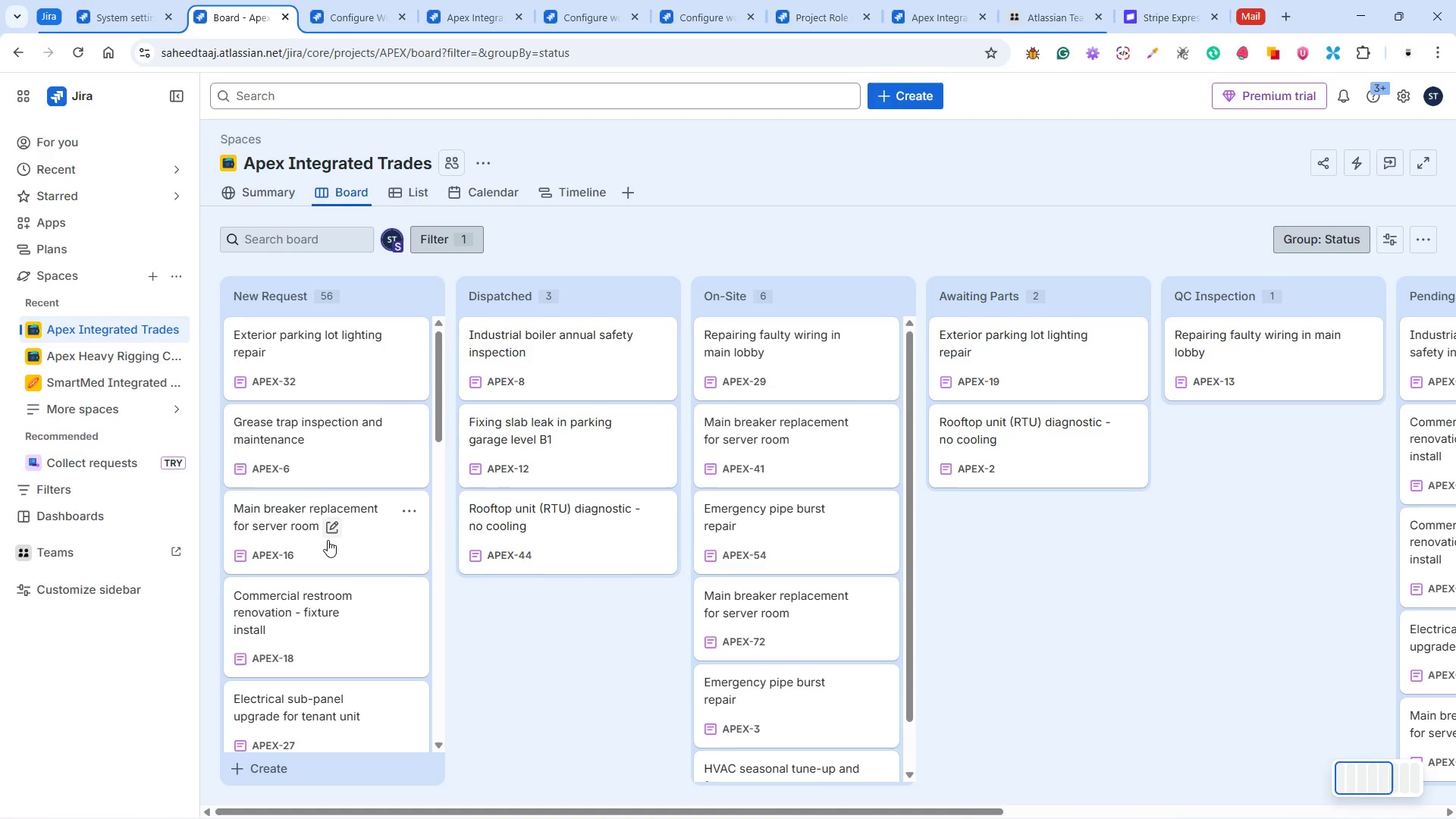 
left_click([375, 535])
 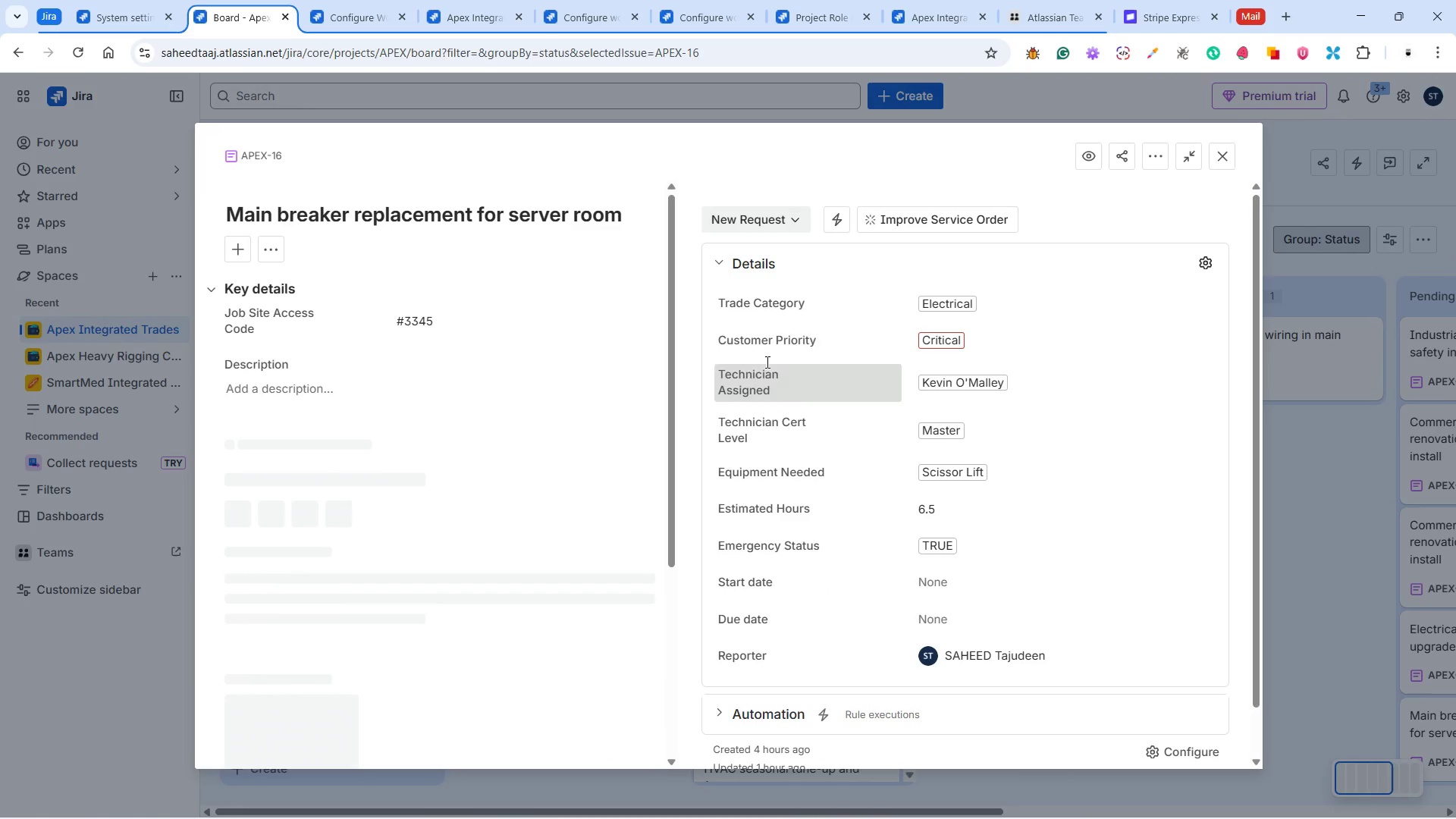 
left_click([768, 210])
 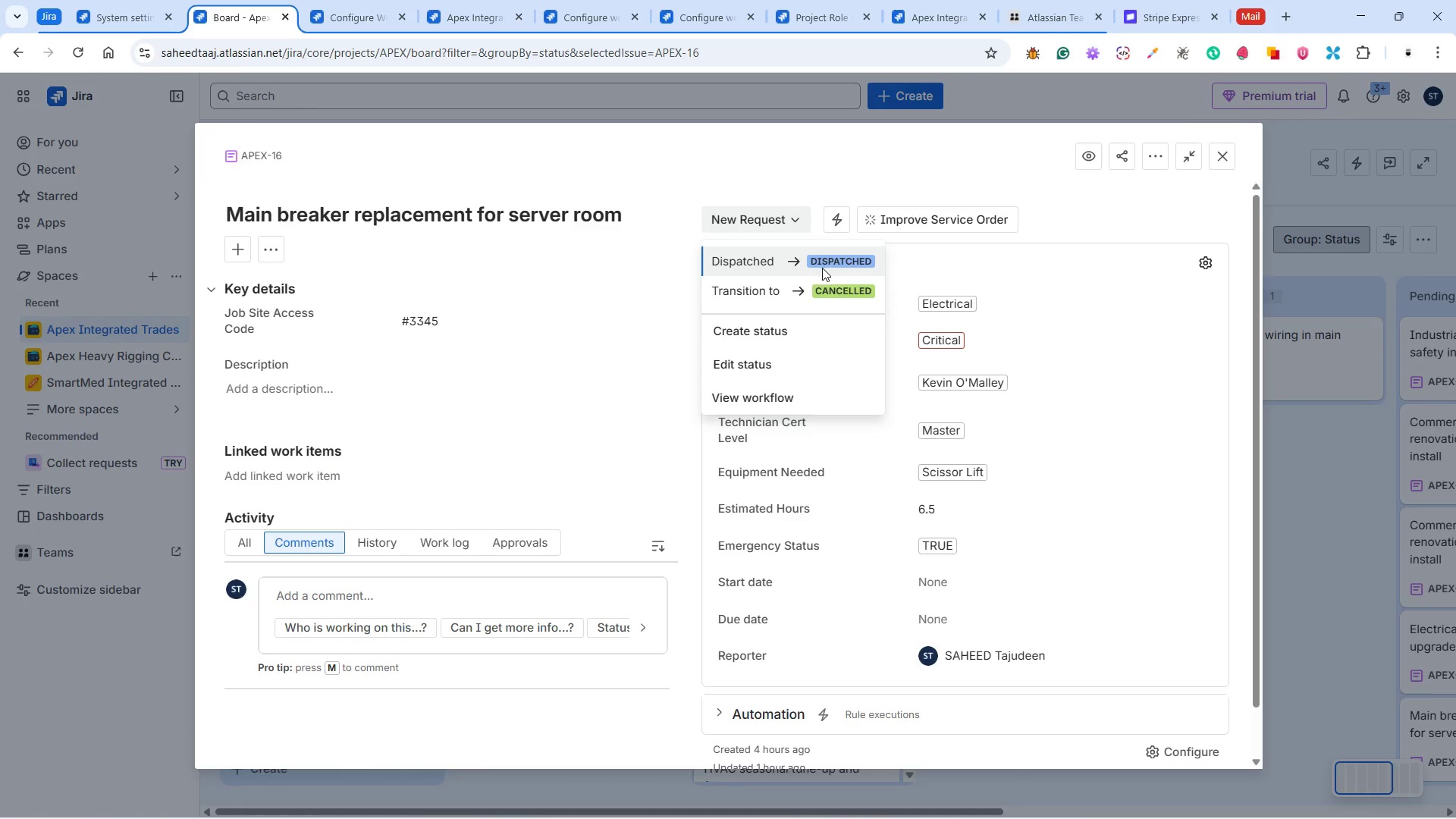 
left_click([817, 266])
 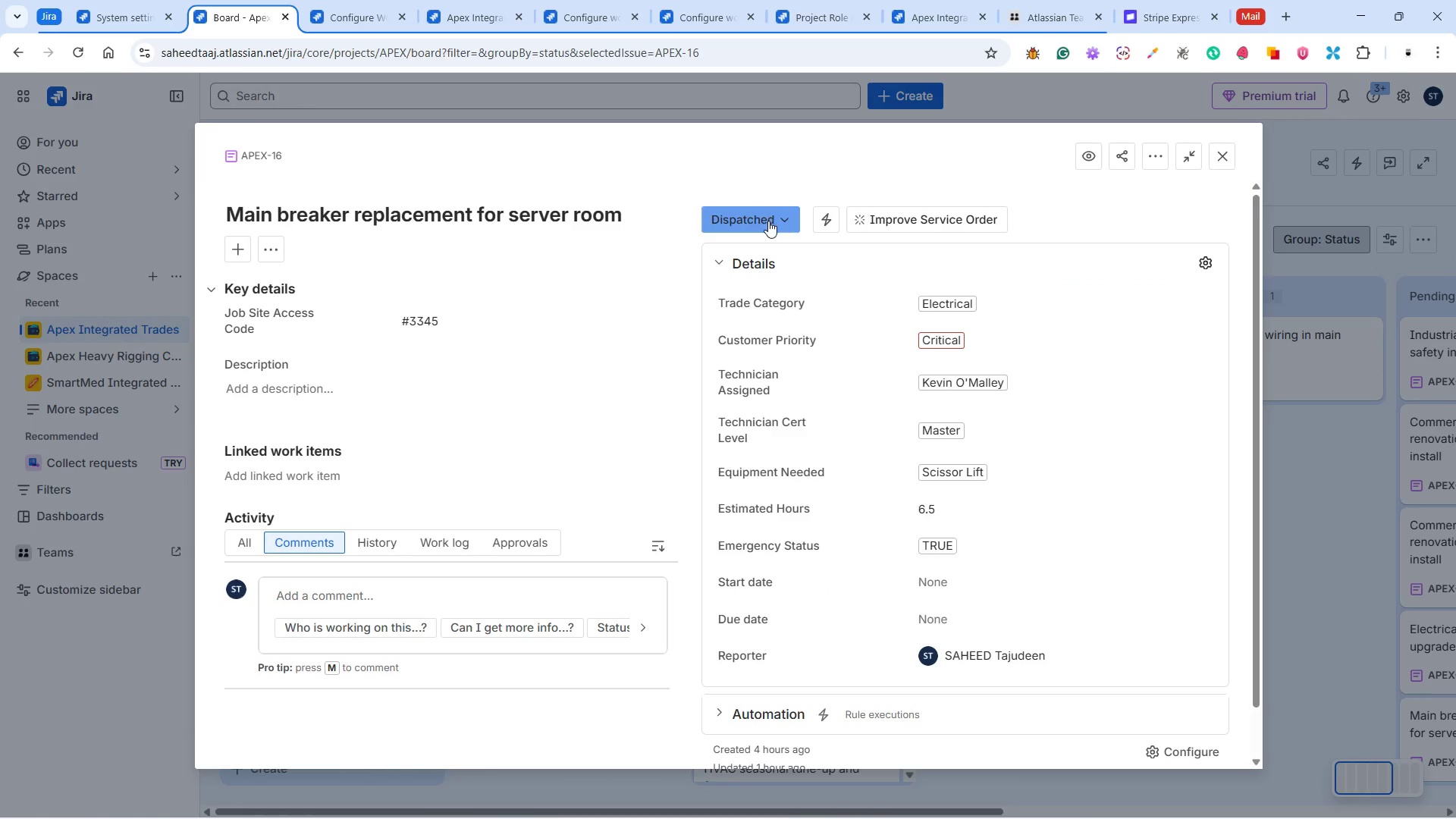 
left_click([768, 221])
 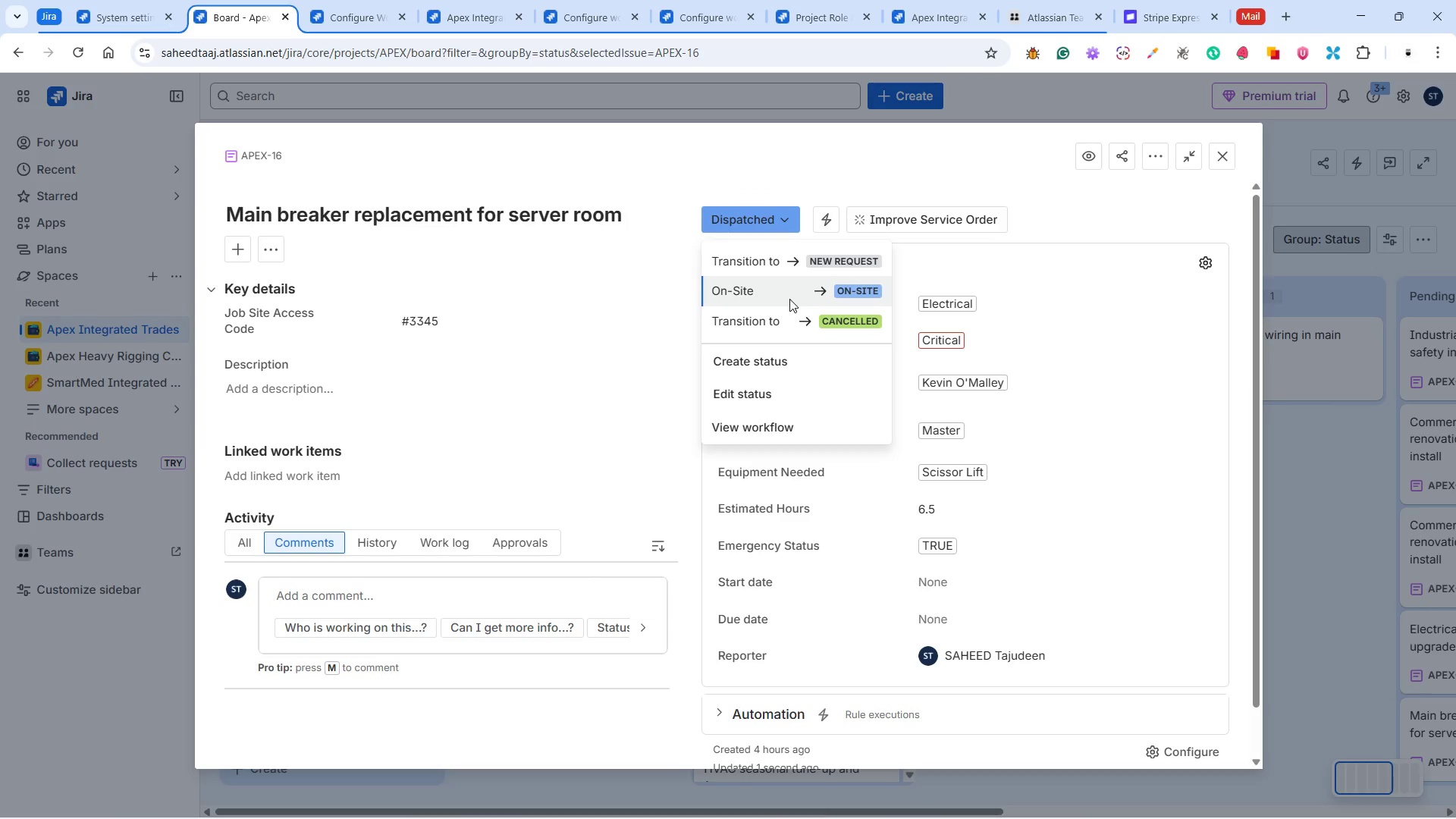 
wait(17.36)
 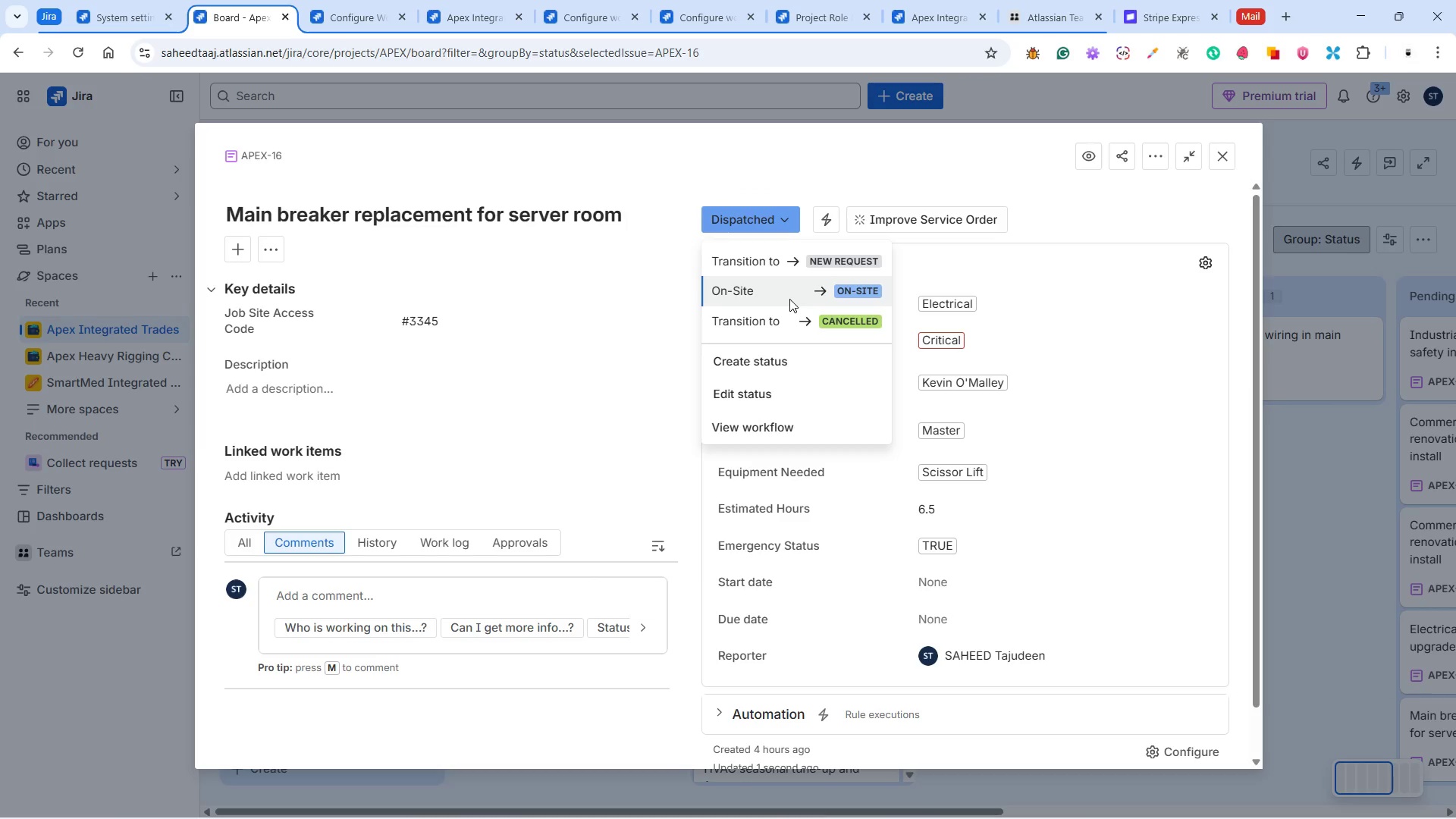 
left_click([1000, 575])
 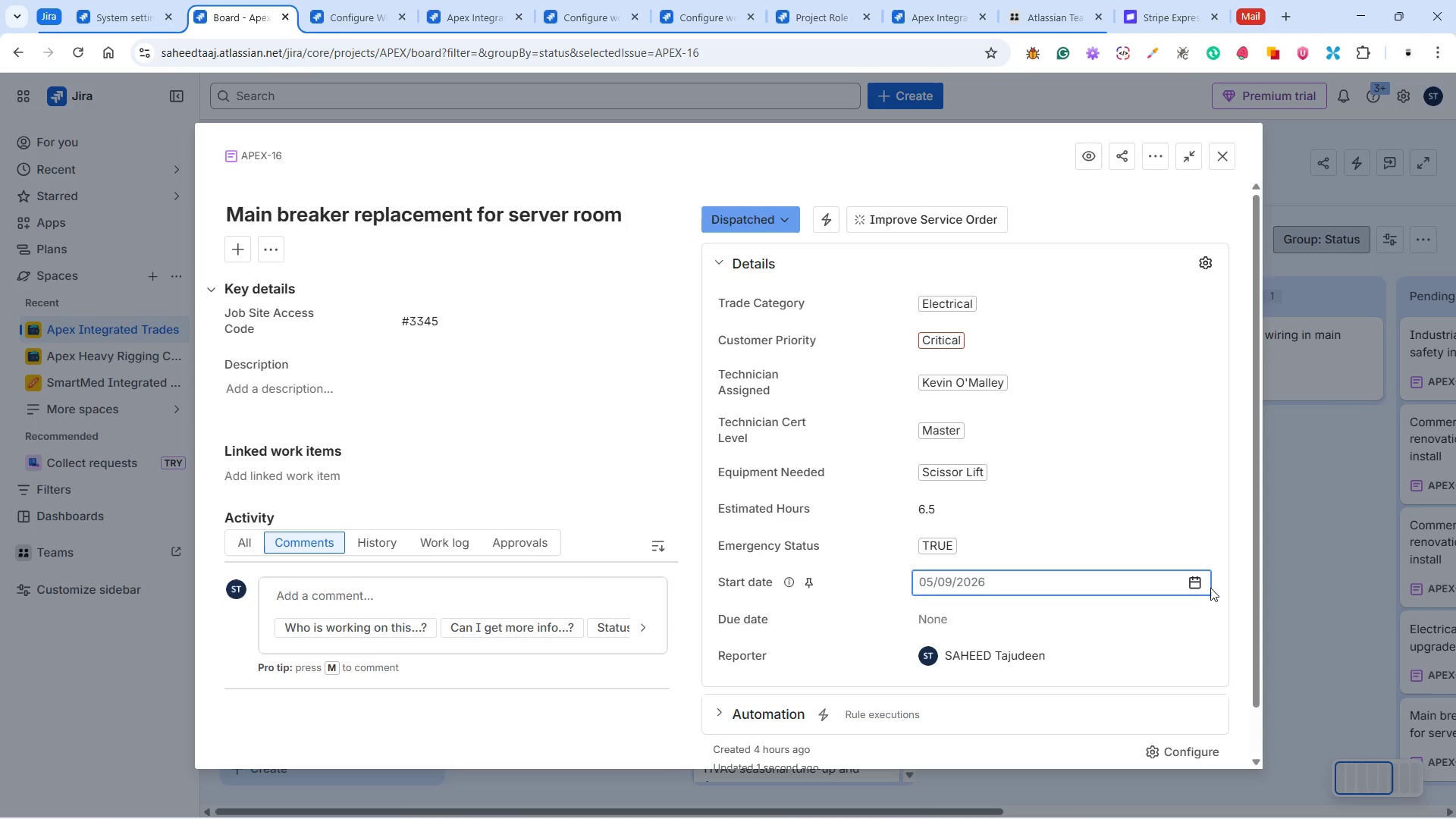 
left_click([1195, 582])
 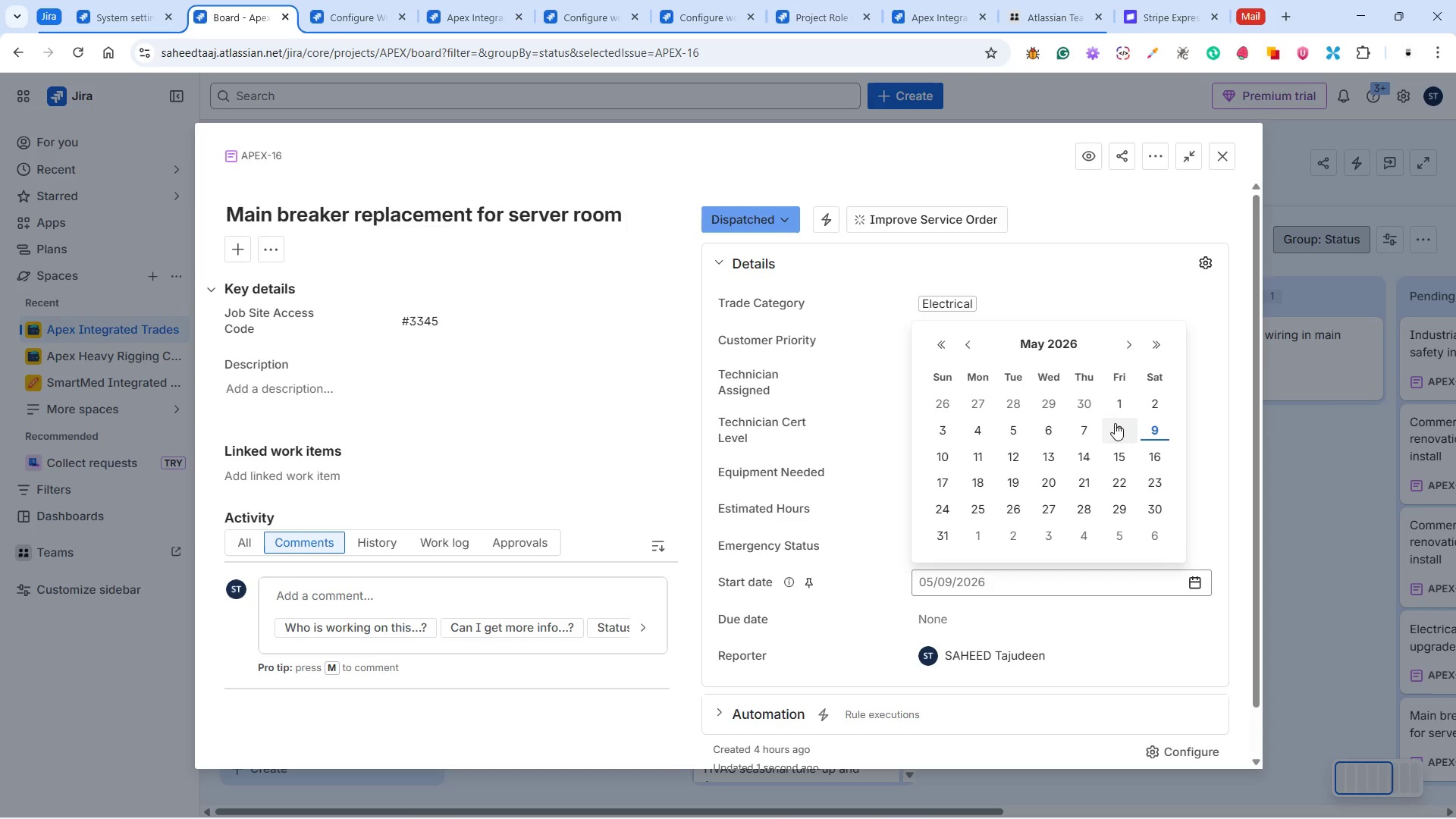 
left_click([979, 431])
 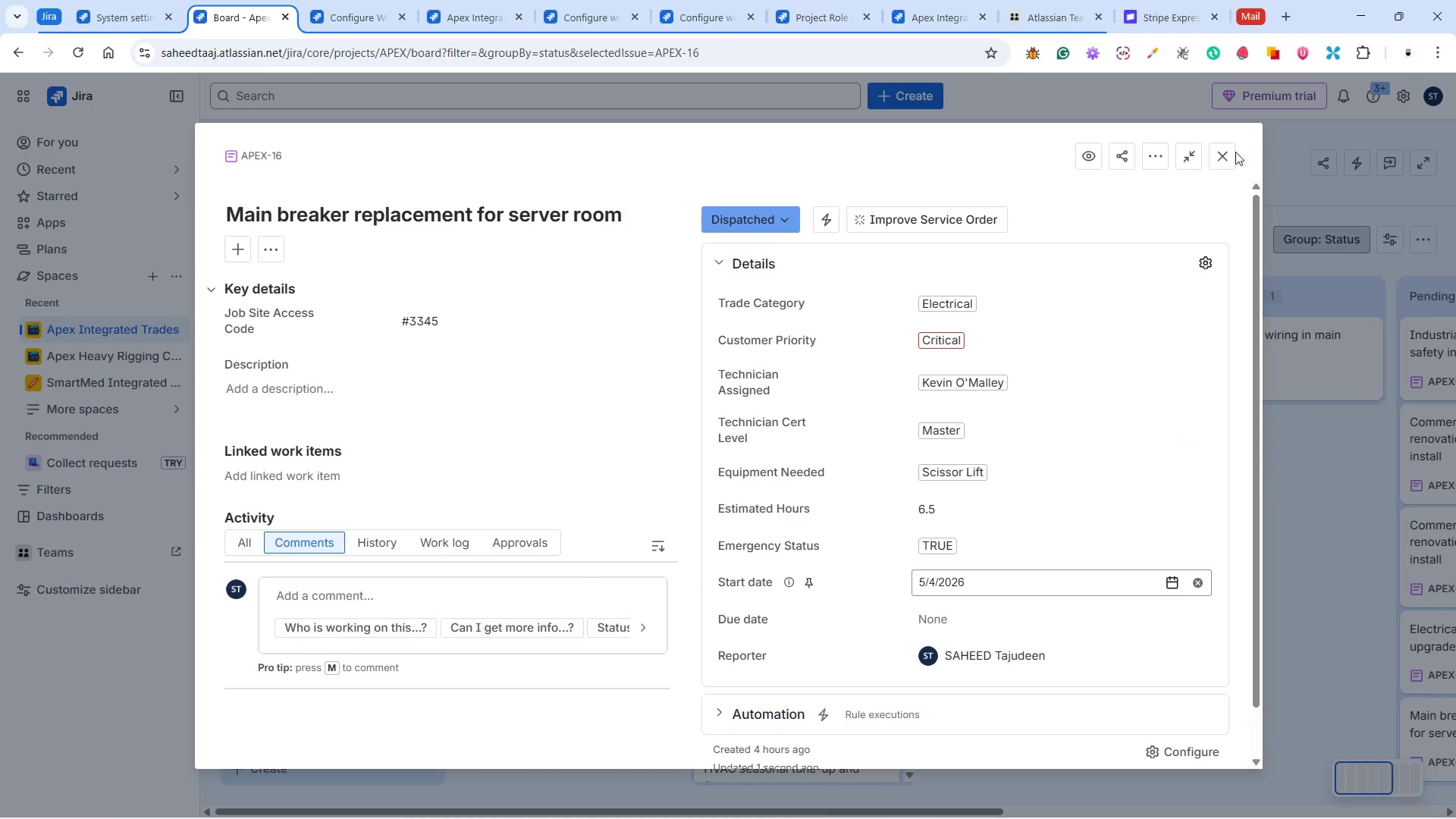 
left_click([1228, 149])
 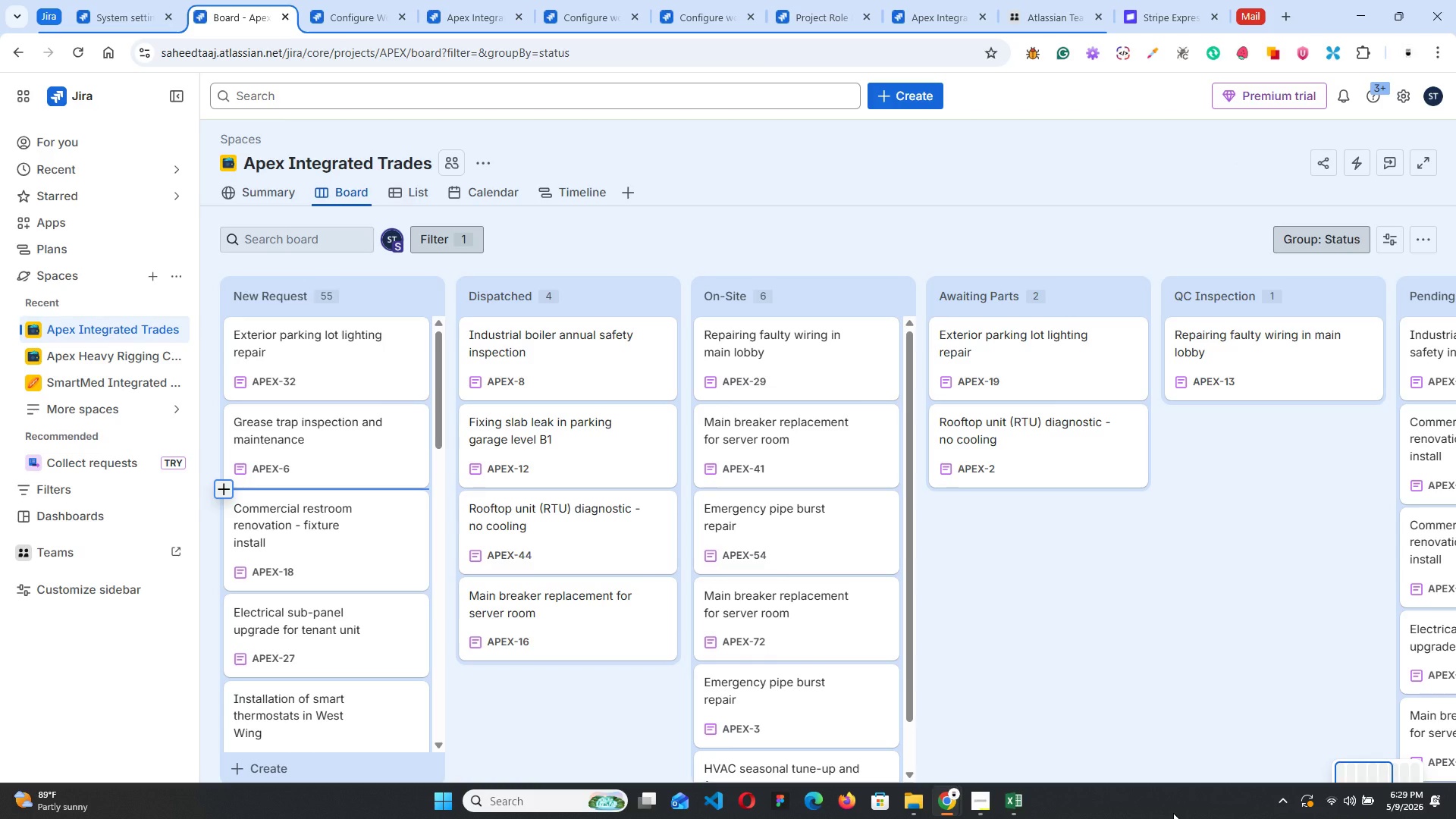 
wait(7.33)
 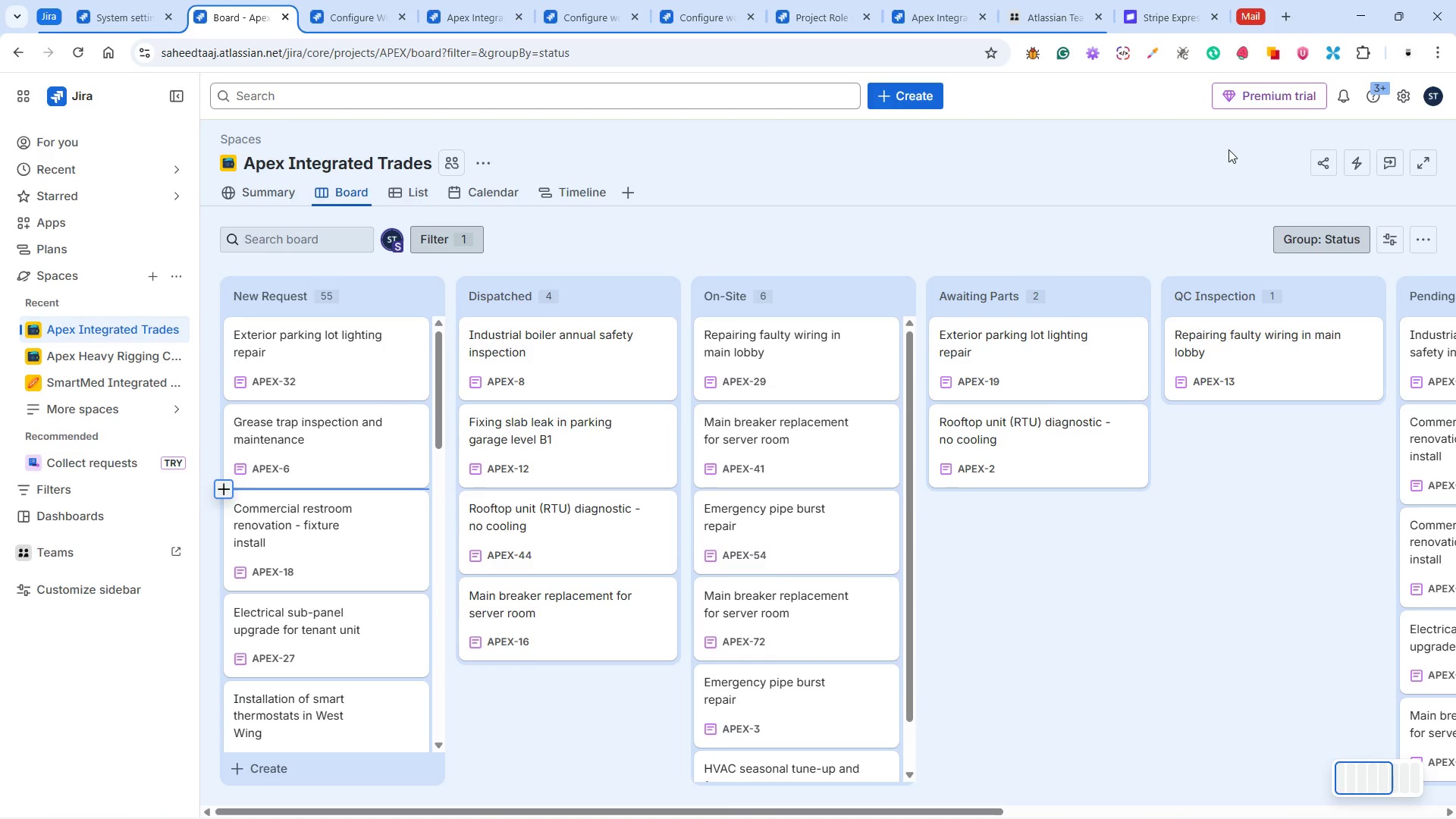 
left_click([316, 544])
 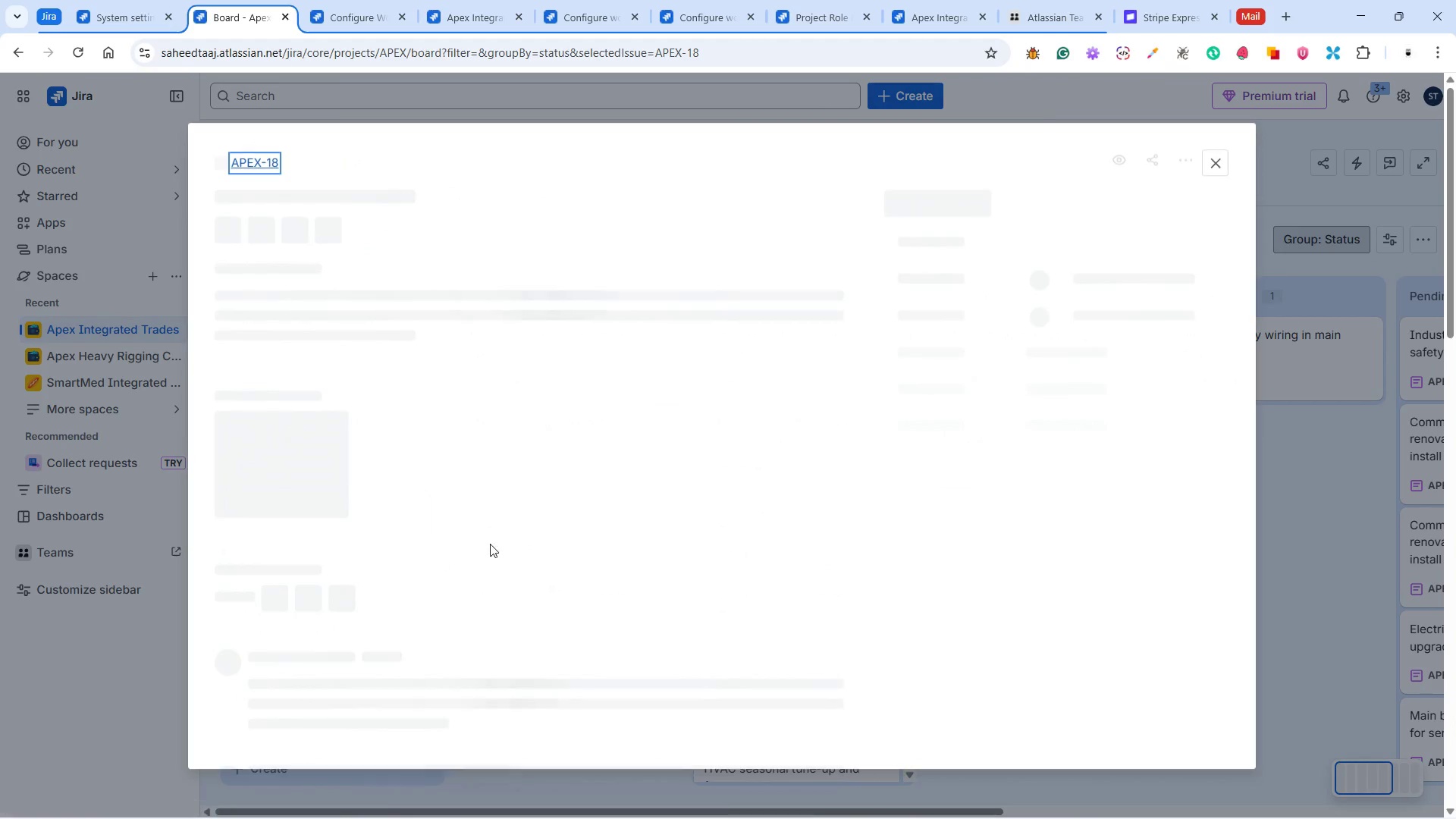 
mouse_move([579, 498])
 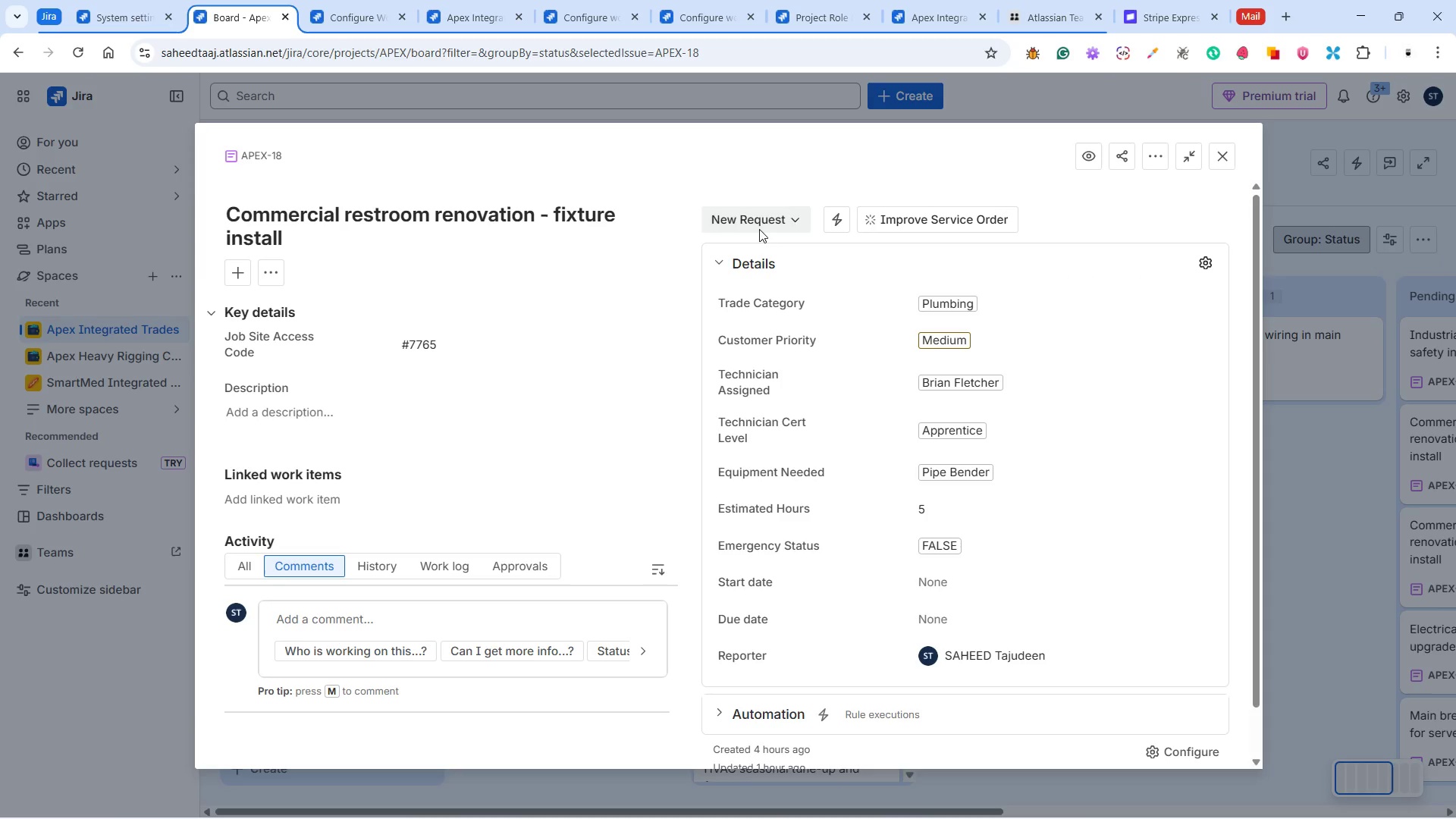 
left_click([757, 224])
 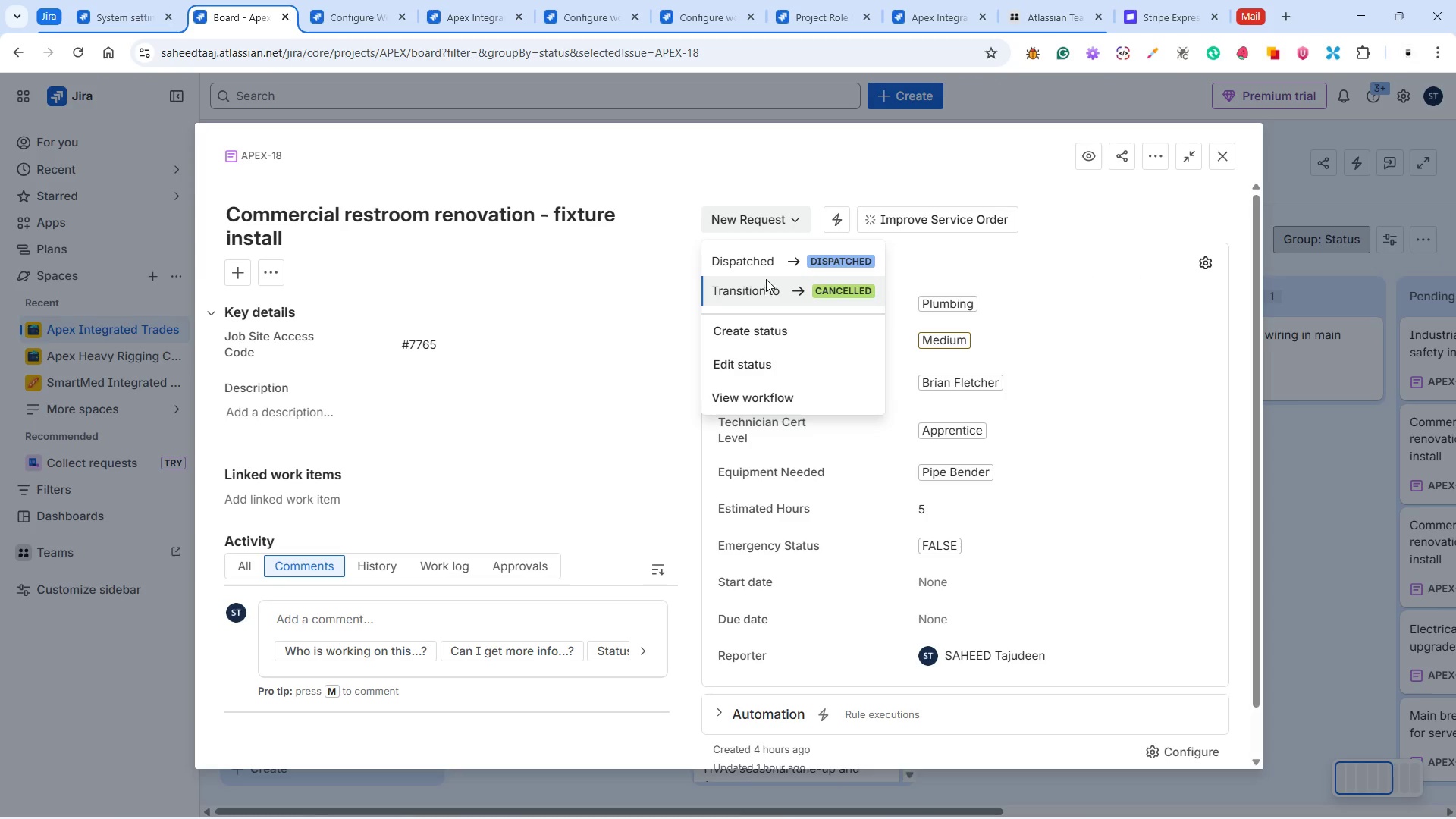 
left_click([758, 262])
 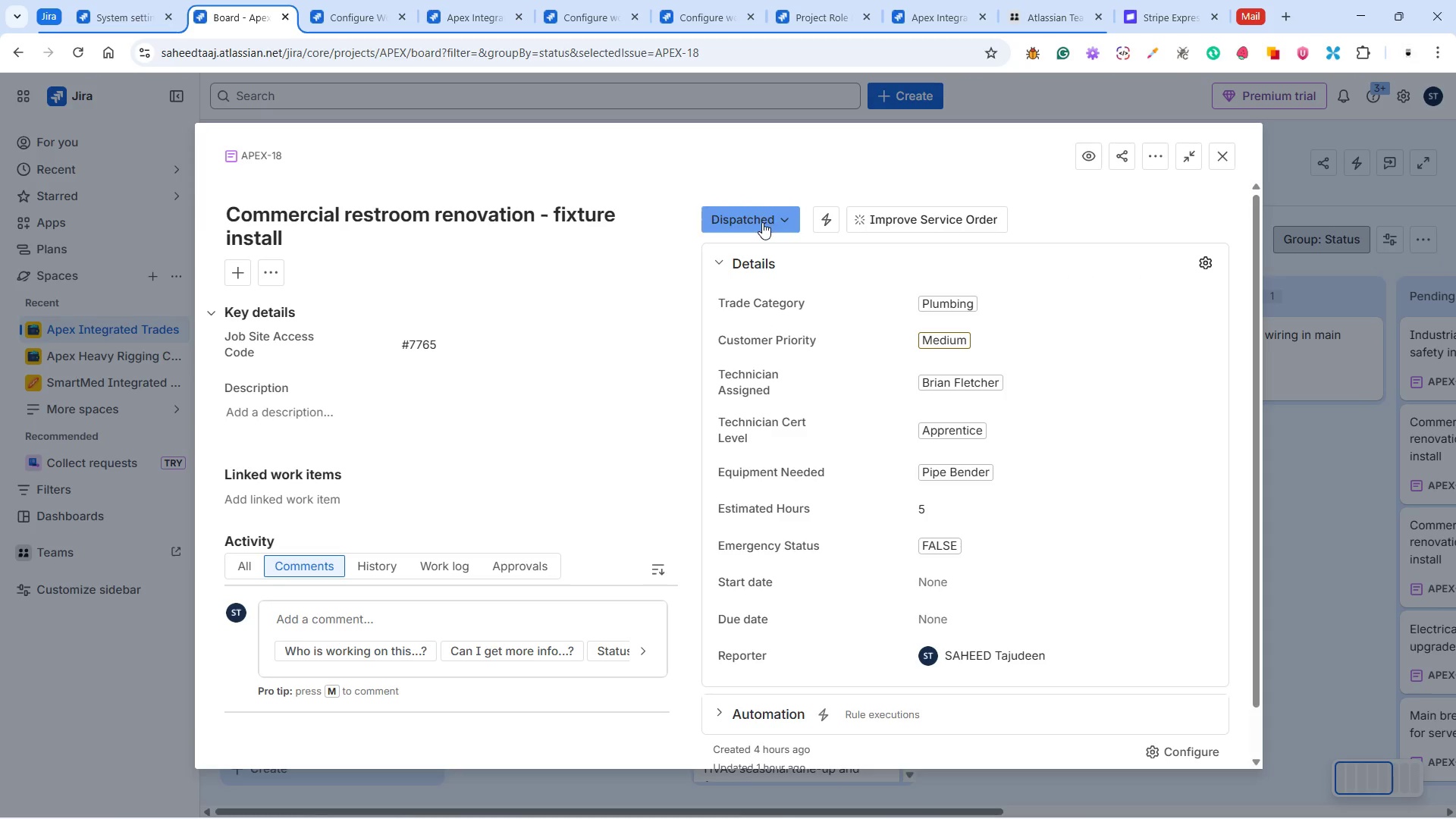 
left_click([758, 218])
 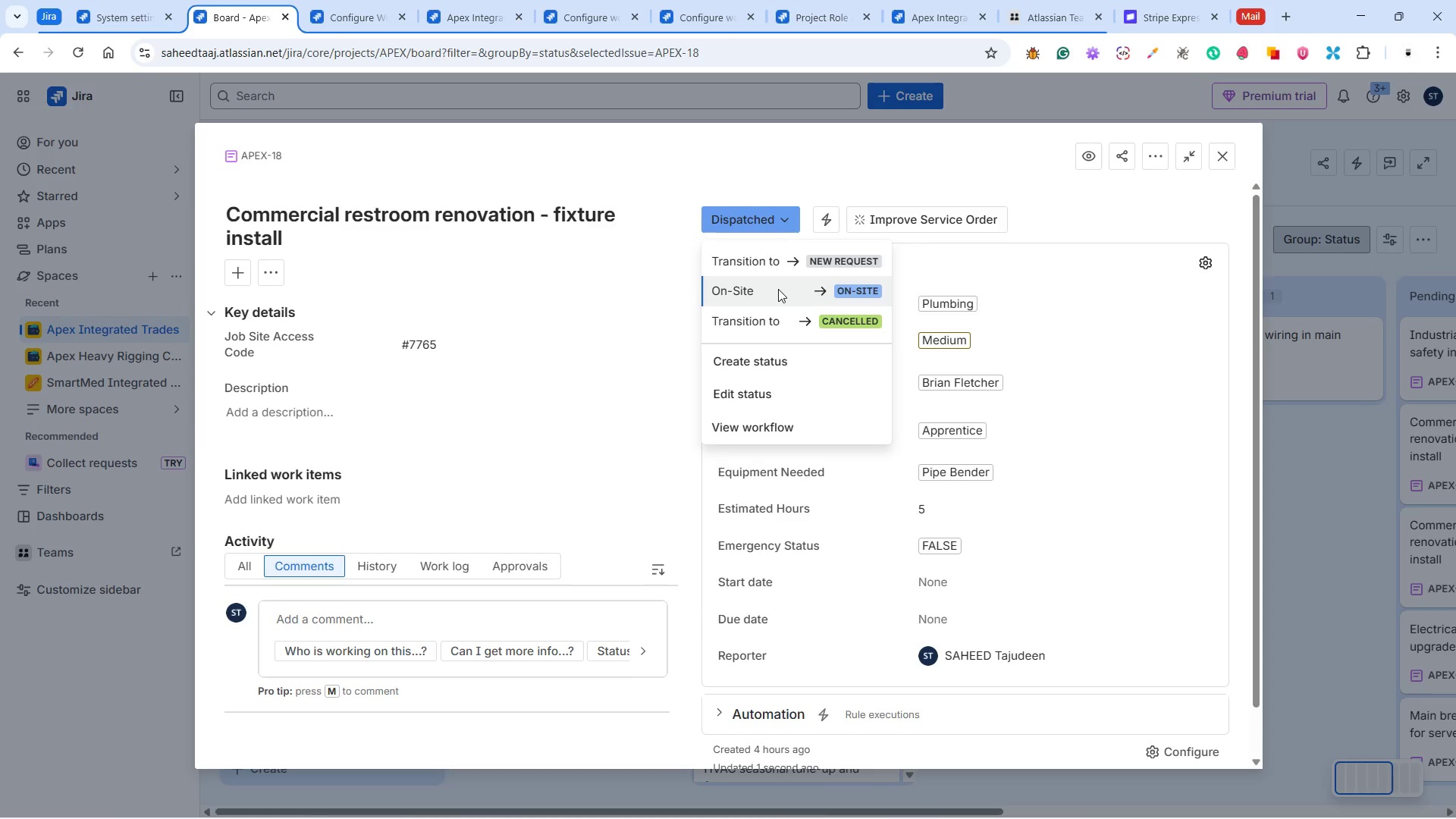 
left_click([778, 289])
 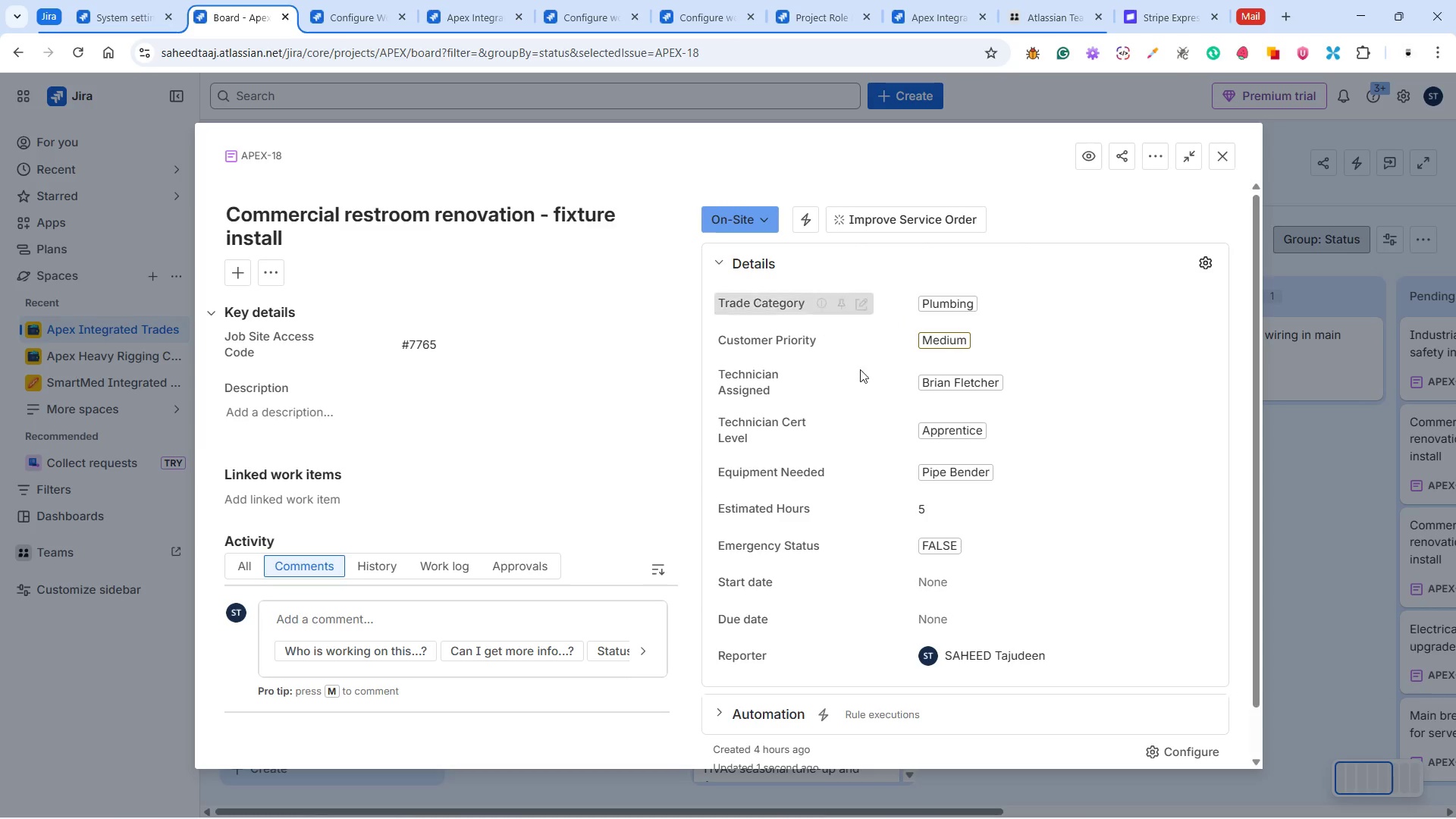 
left_click([998, 588])
 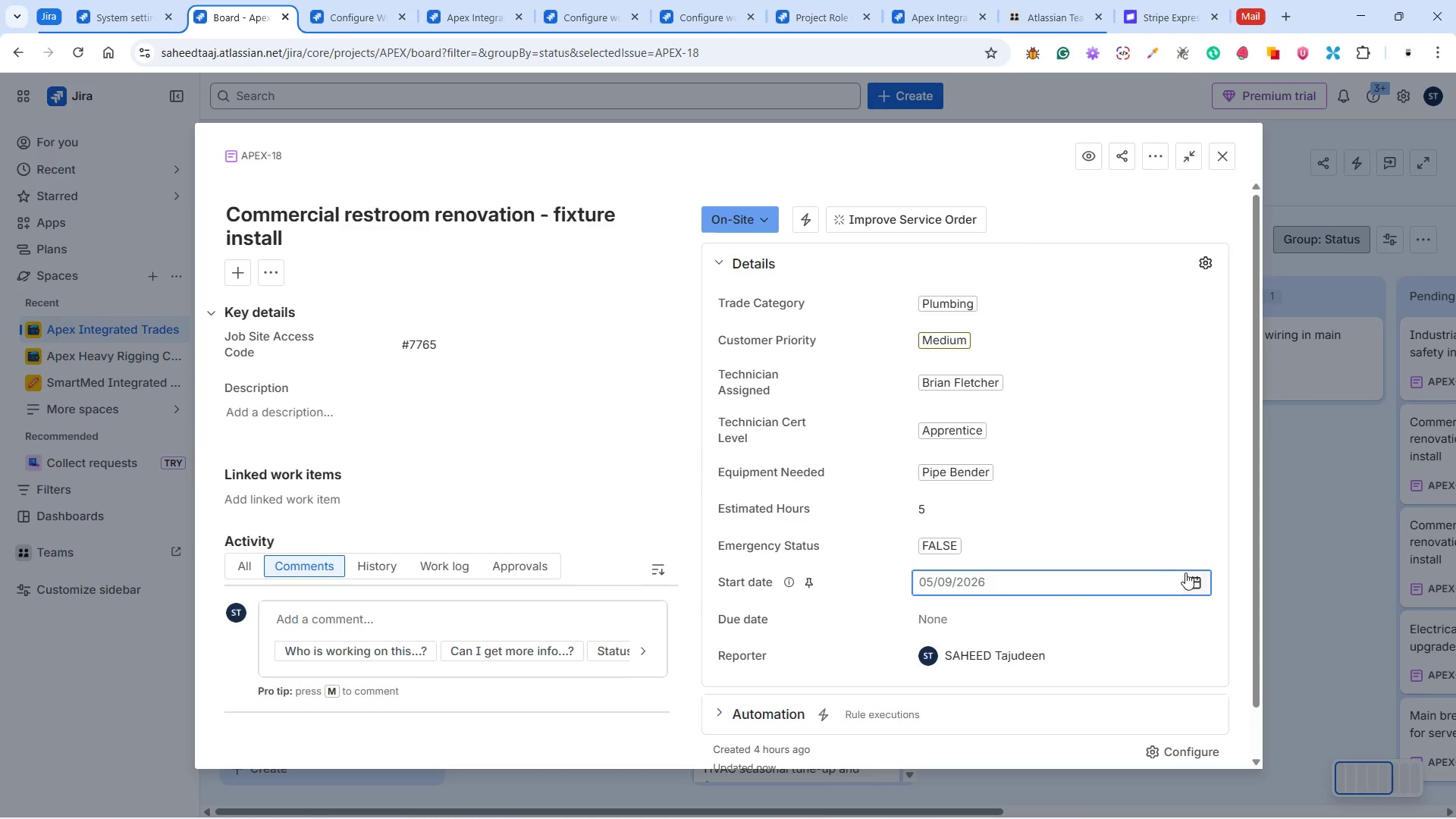 
left_click([1191, 575])
 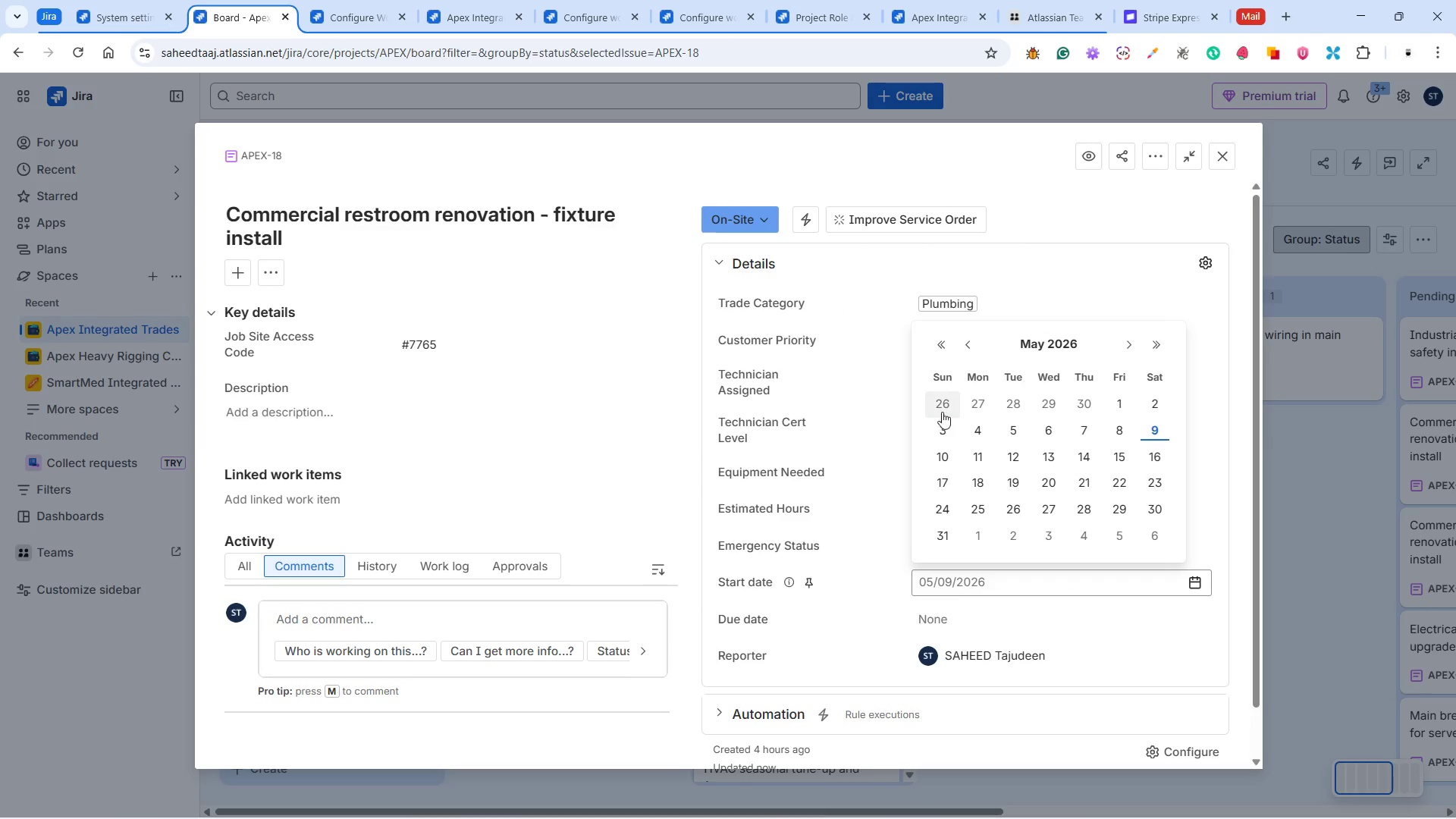 
left_click([974, 396])
 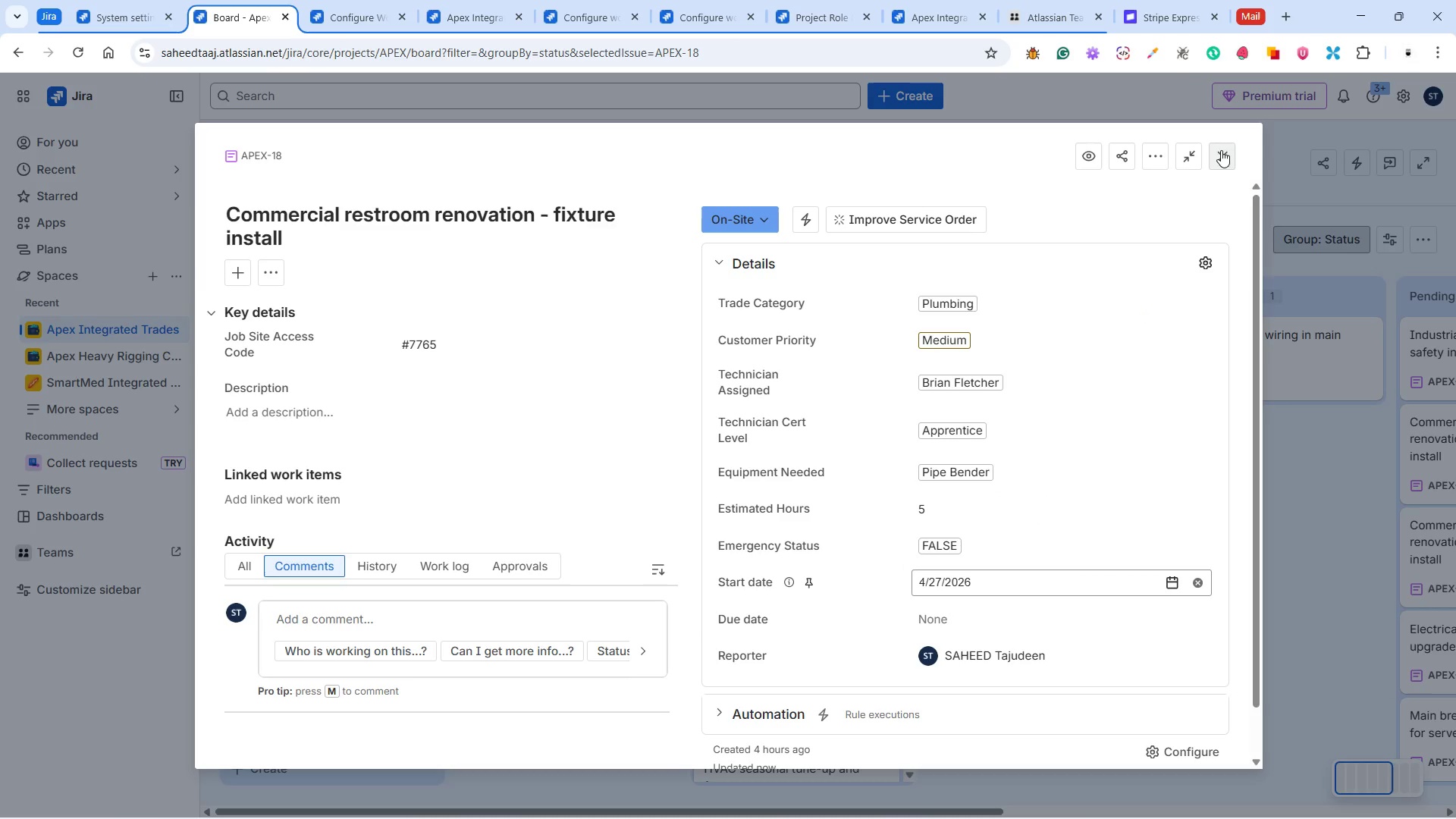 
left_click([1221, 150])
 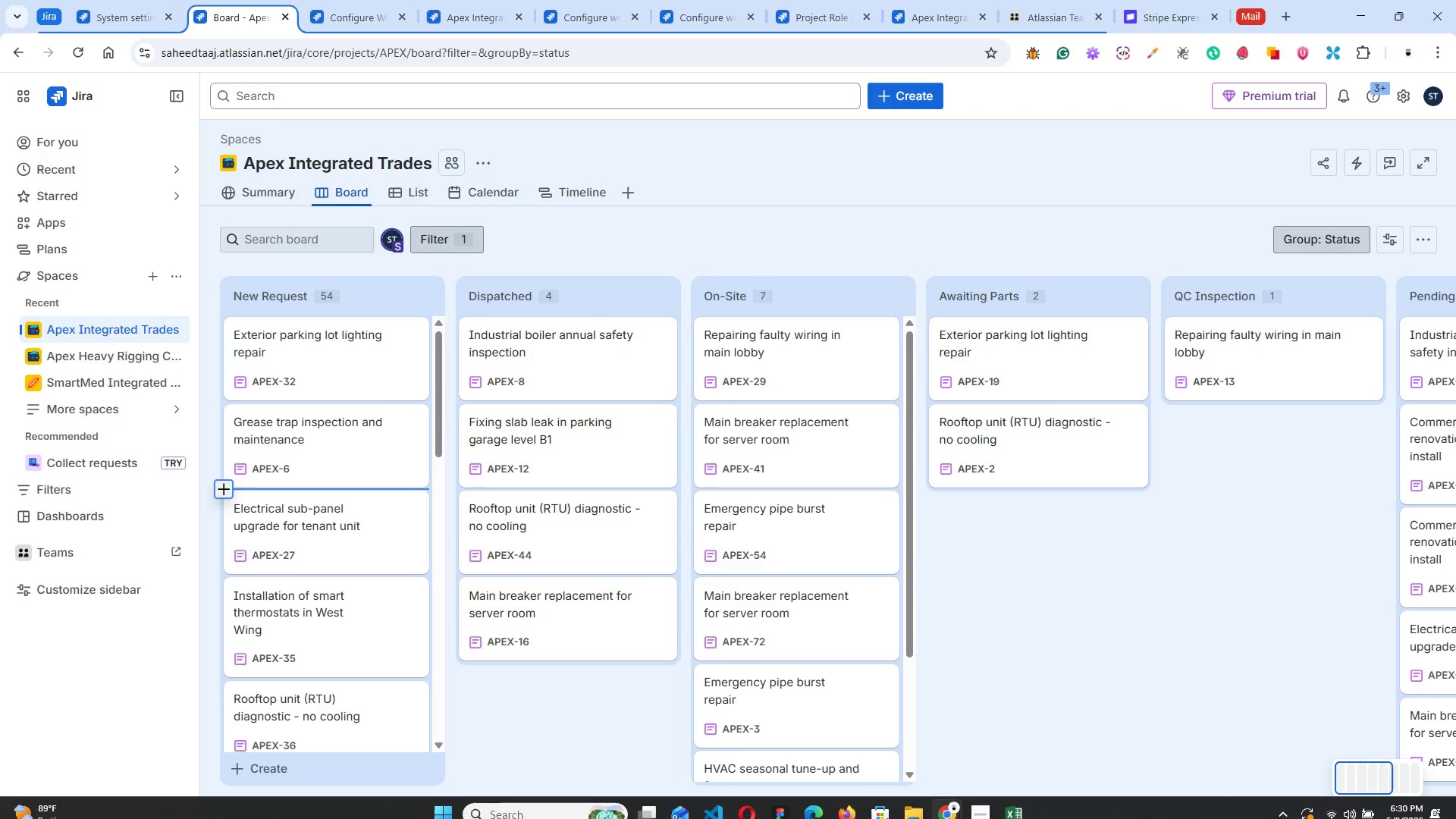 
left_click([981, 805])